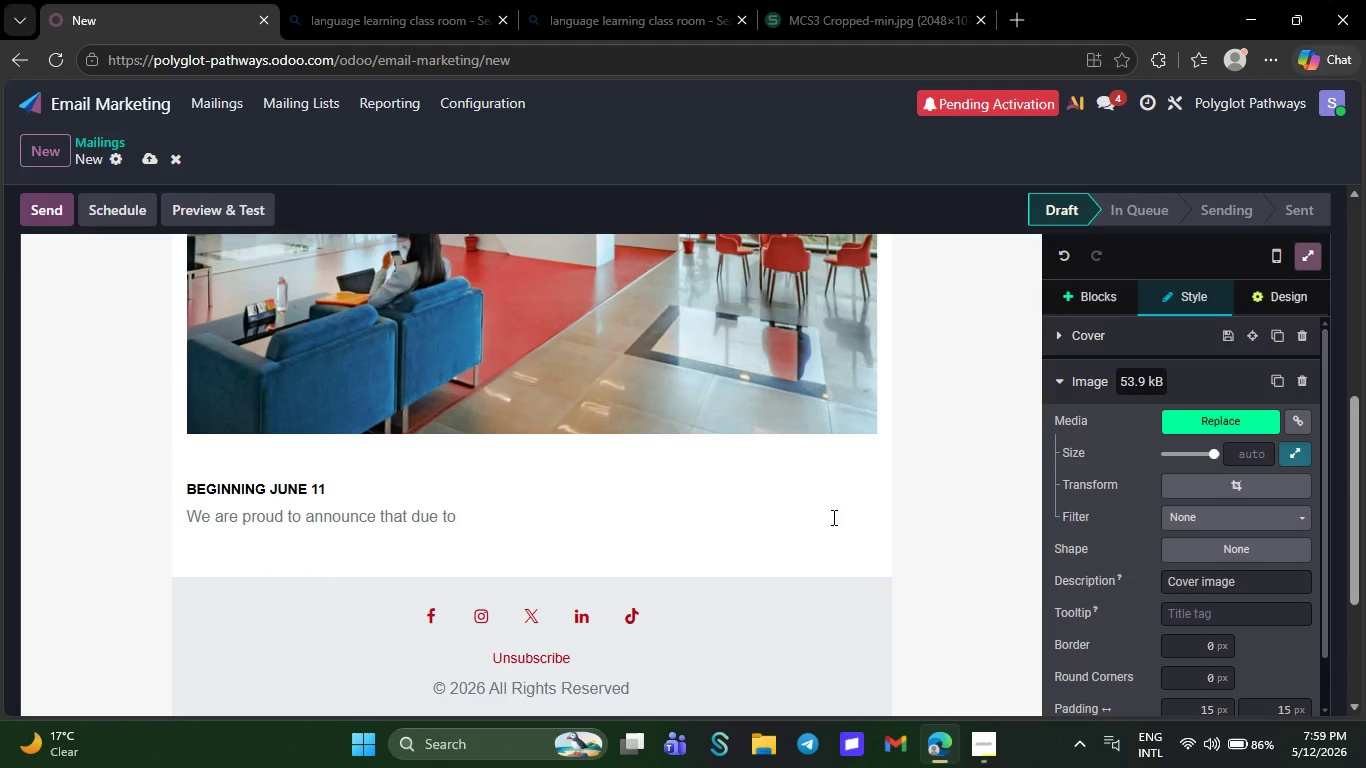 
key(Backspace)
 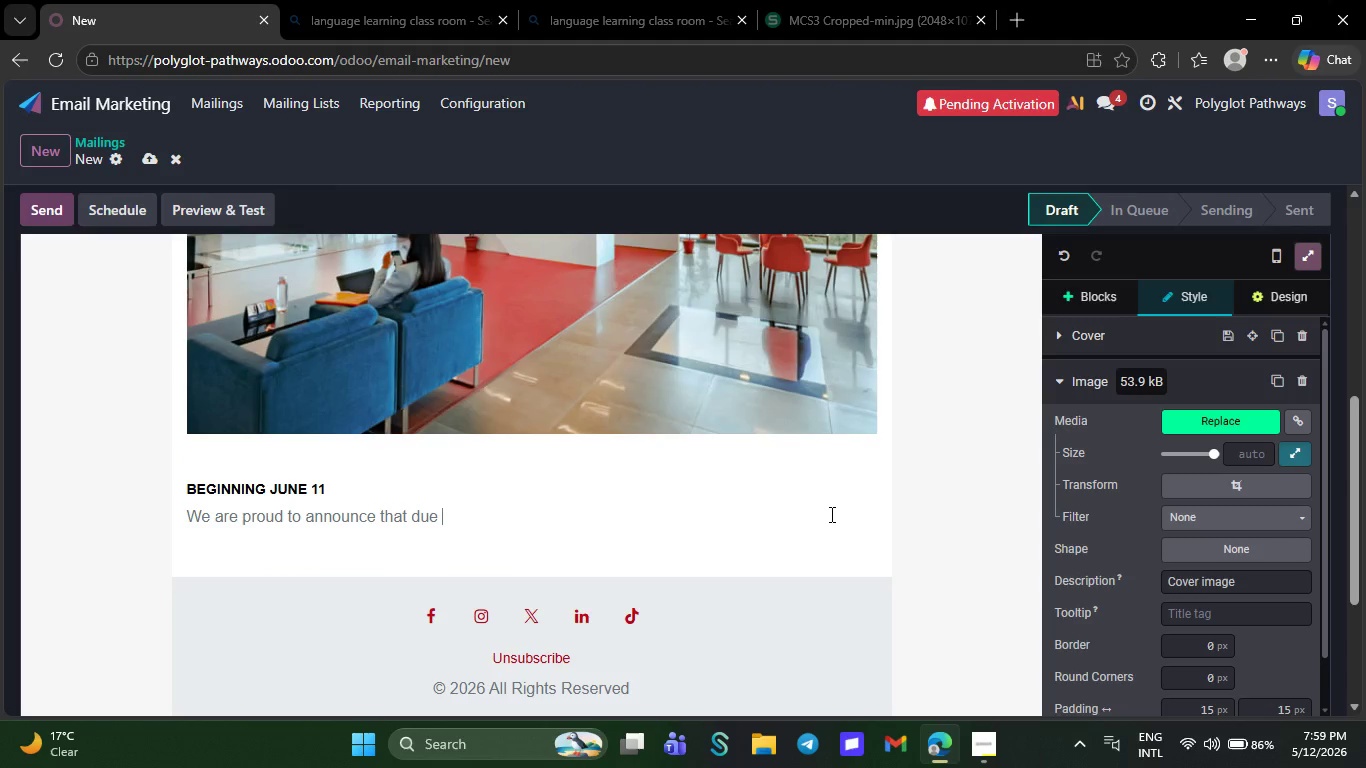 
hold_key(key=Backspace, duration=0.33)
 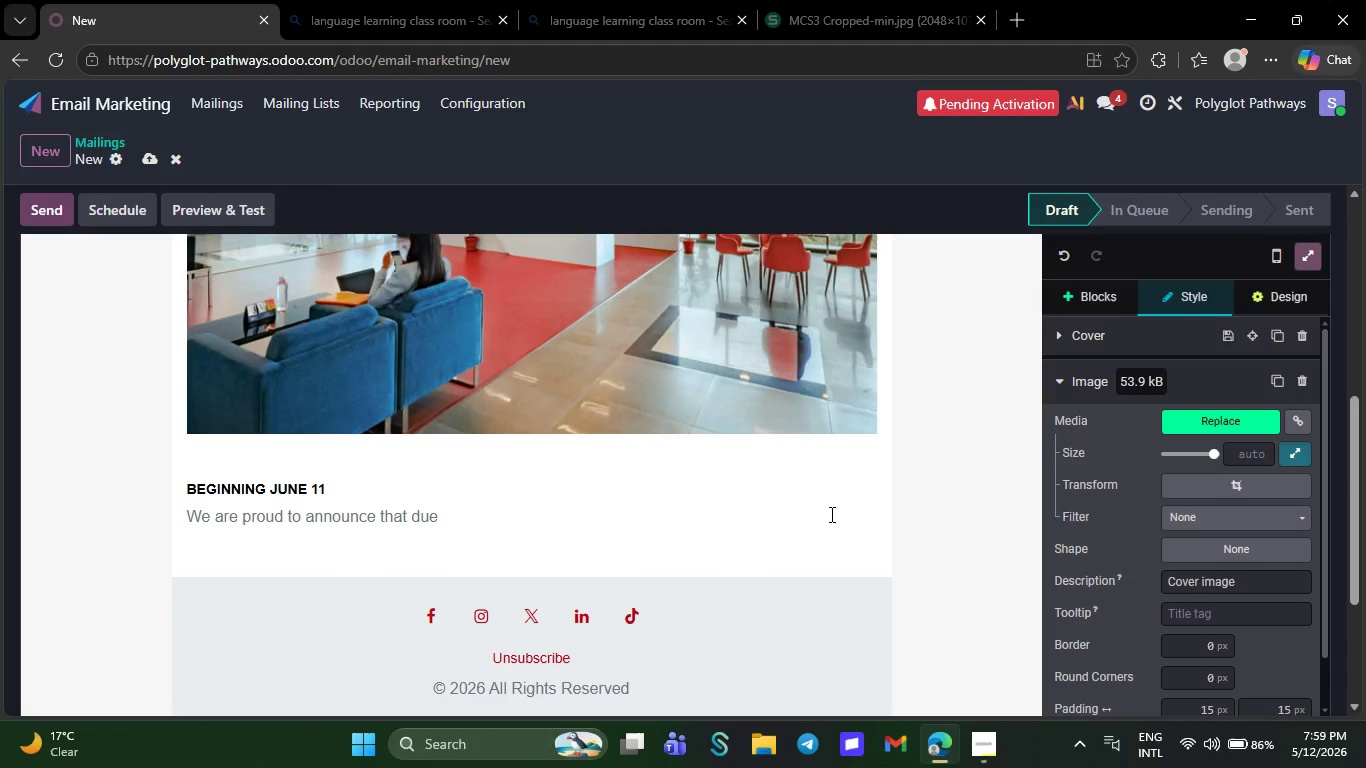 
hold_key(key=Backspace, duration=0.41)
 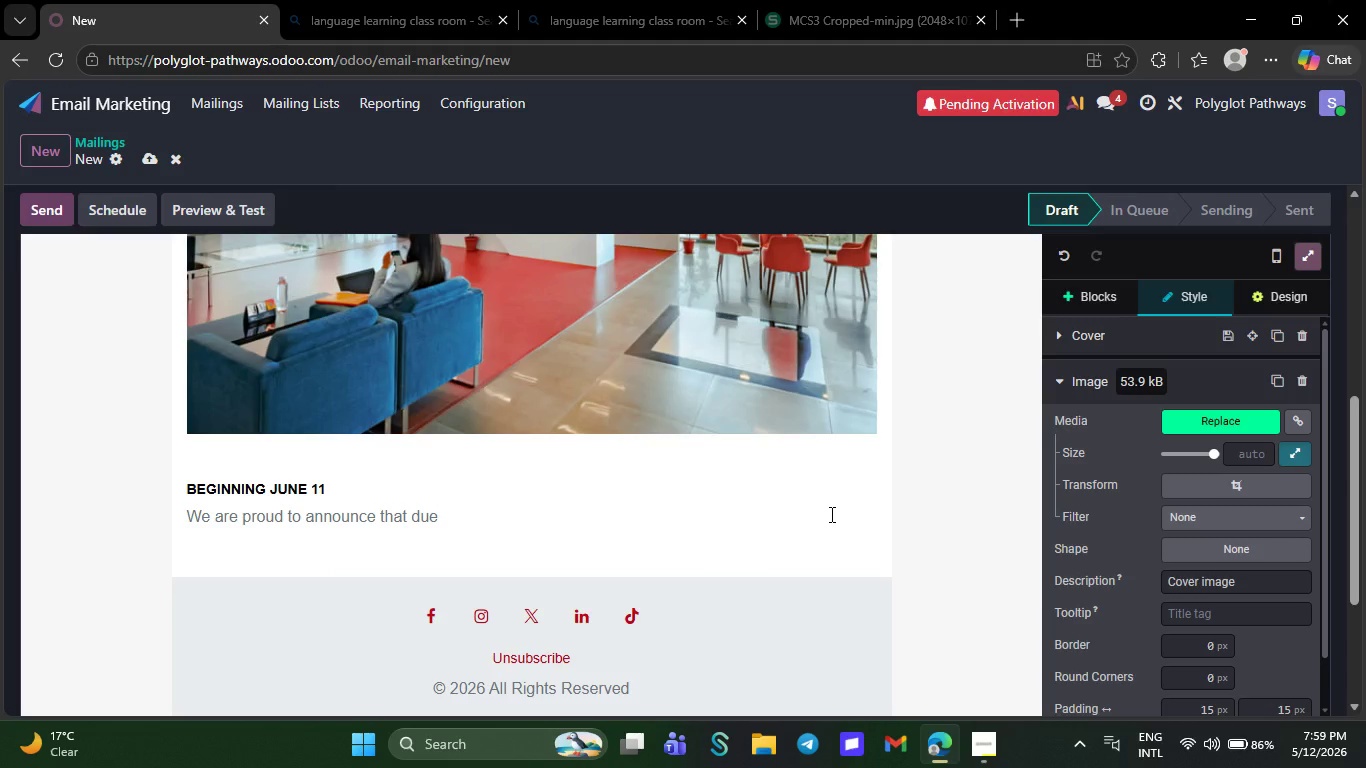 
hold_key(key=Backspace, duration=0.48)
 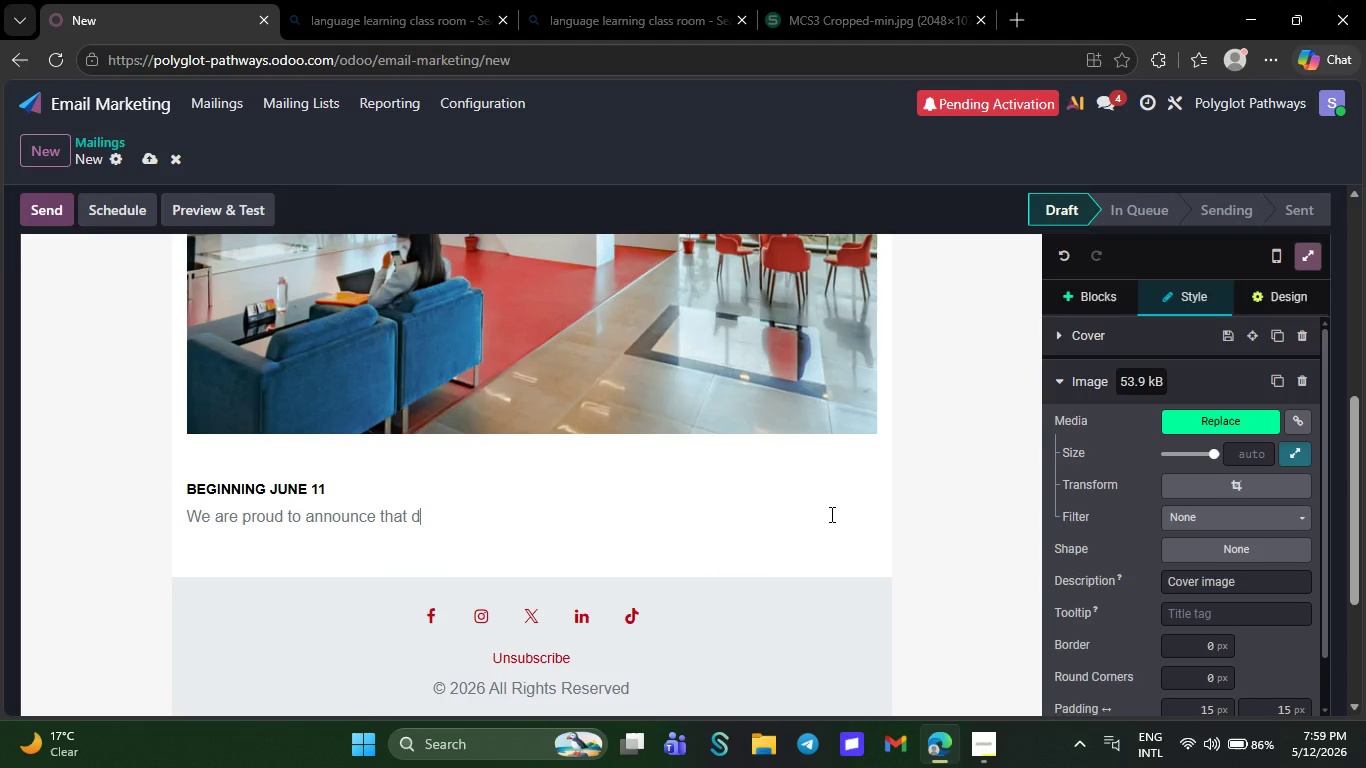 
key(Backspace)
 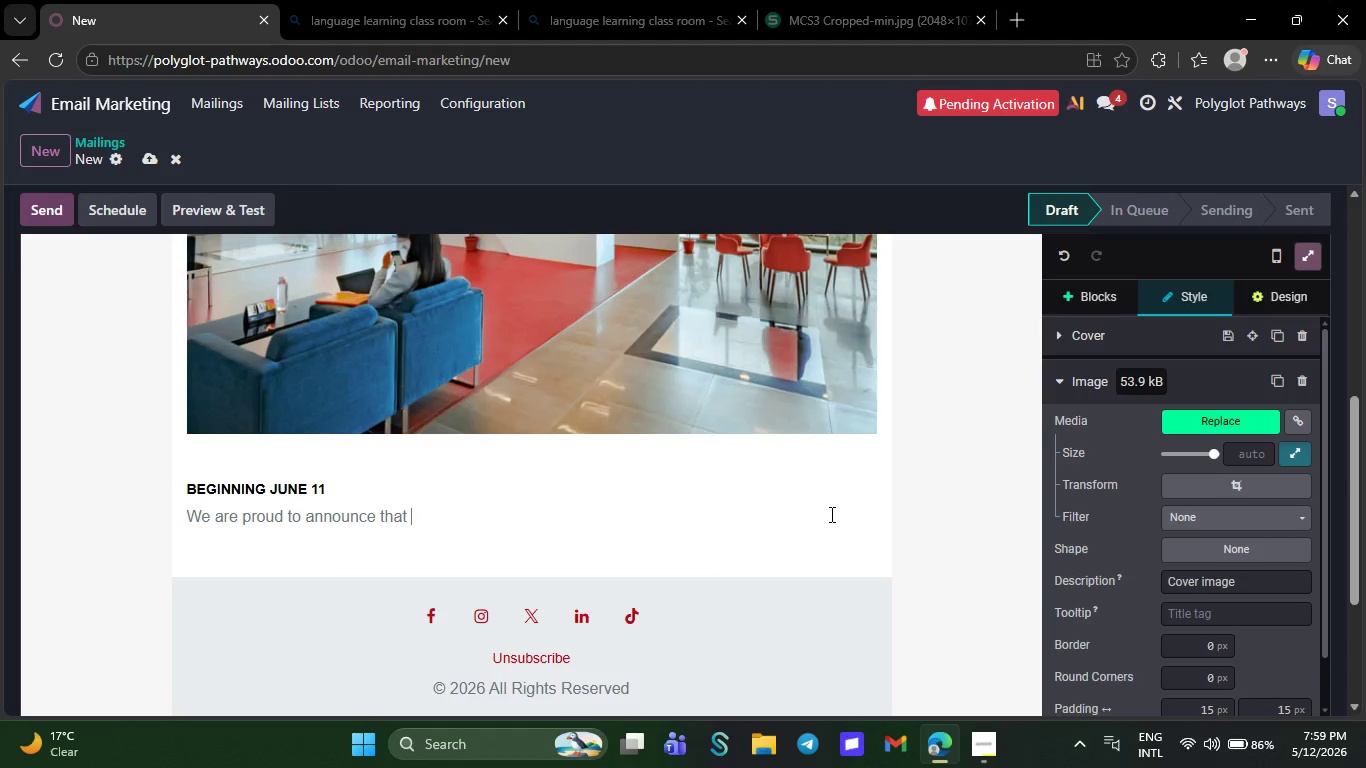 
key(Backspace)
 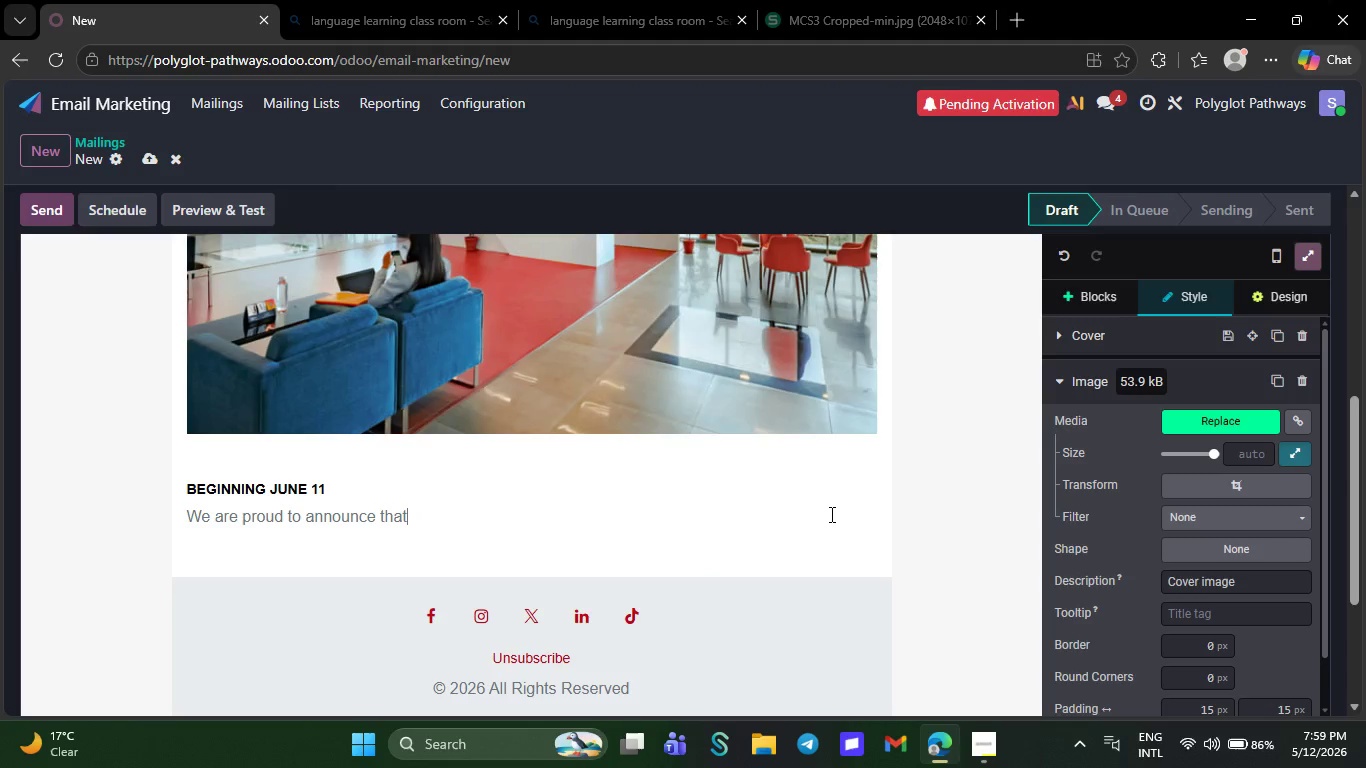 
key(Backspace)
 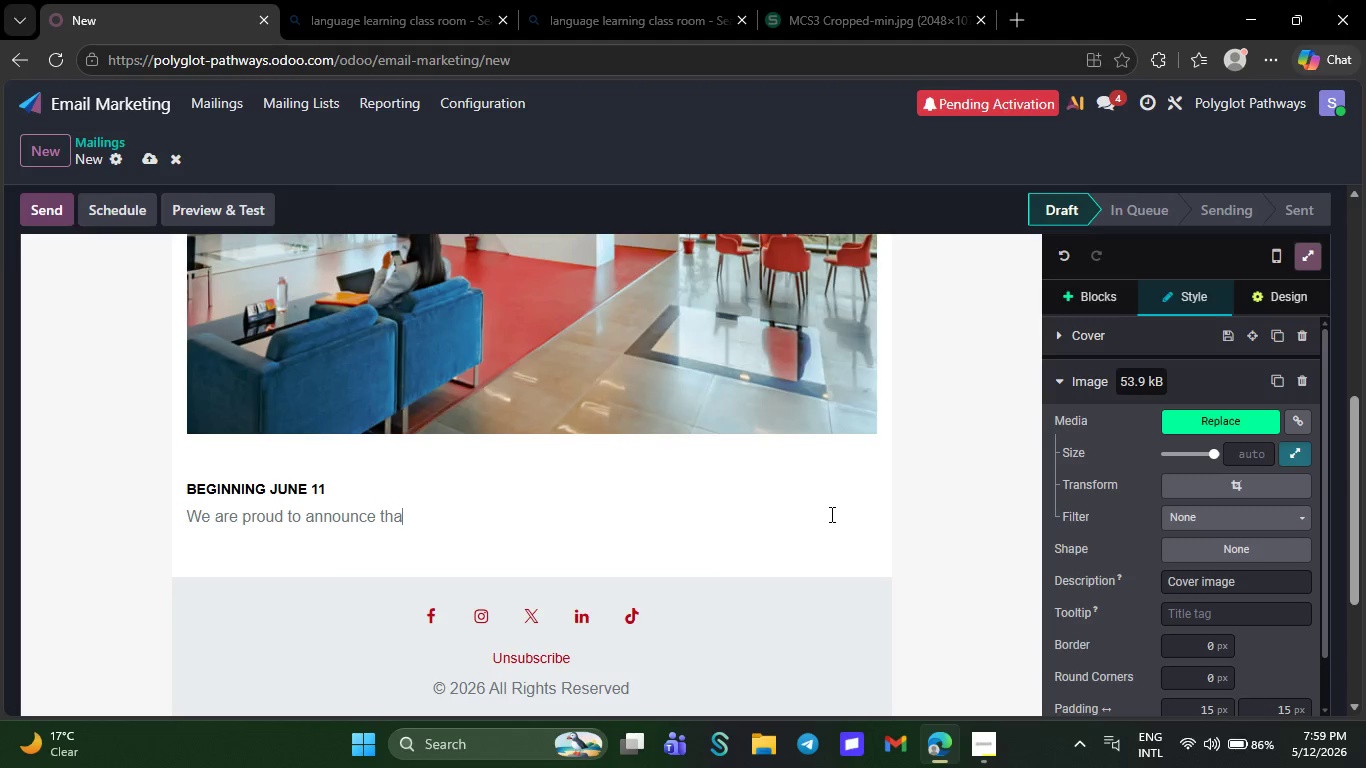 
hold_key(key=Backspace, duration=0.34)
 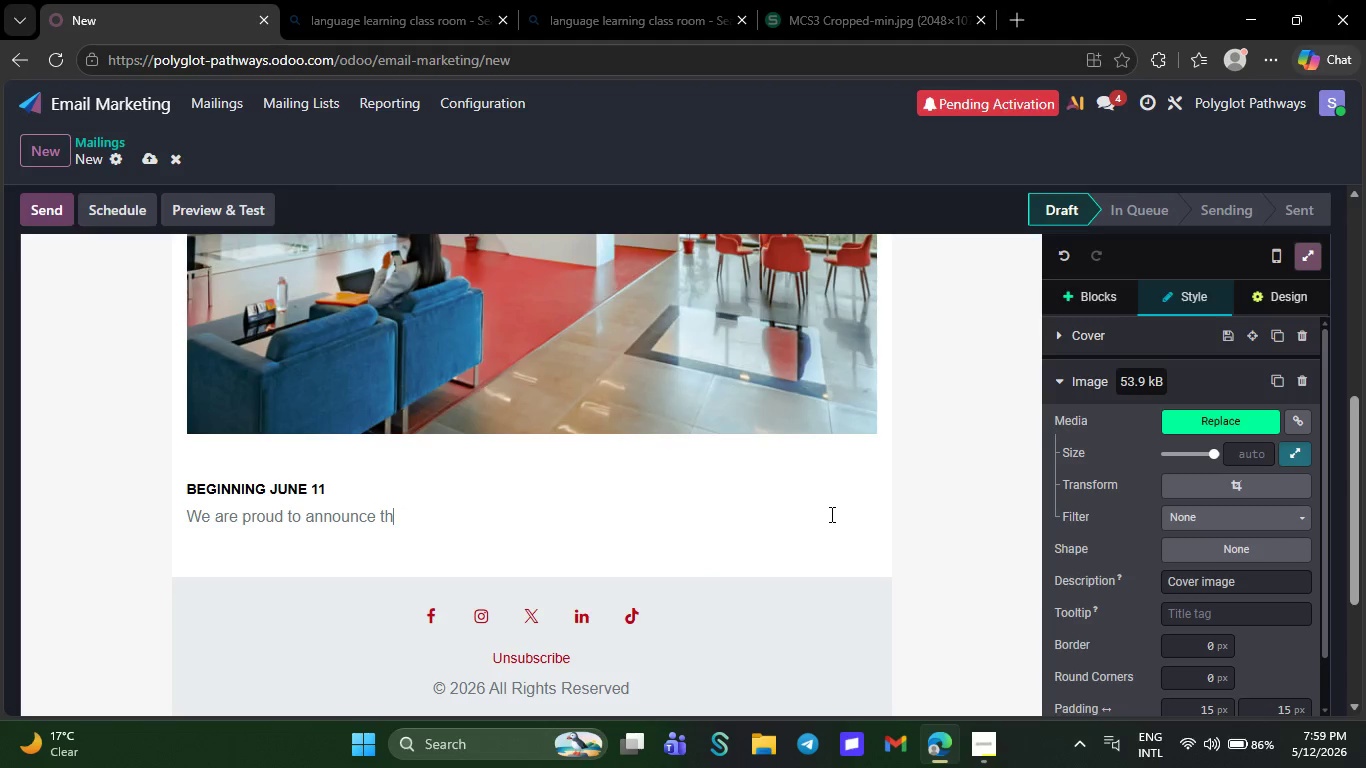 
key(Backspace)
 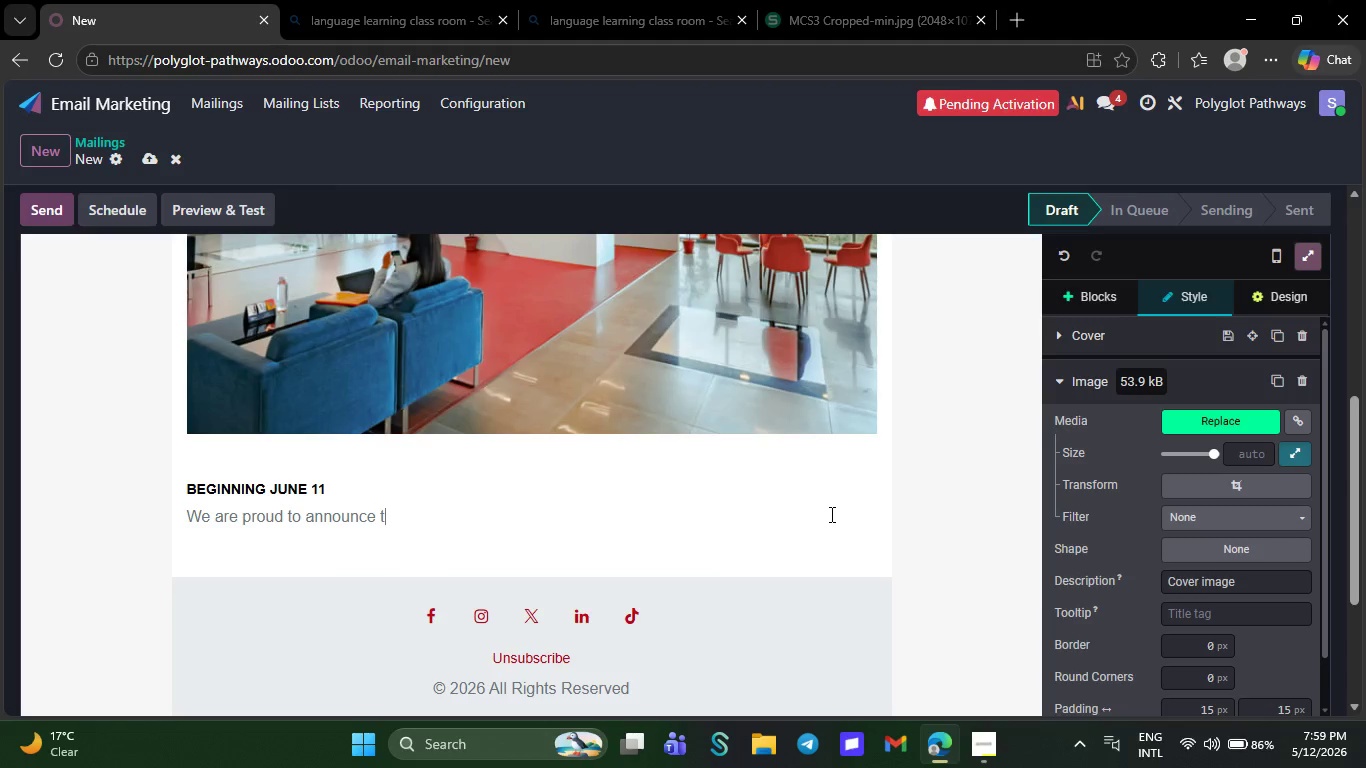 
key(Backspace)
 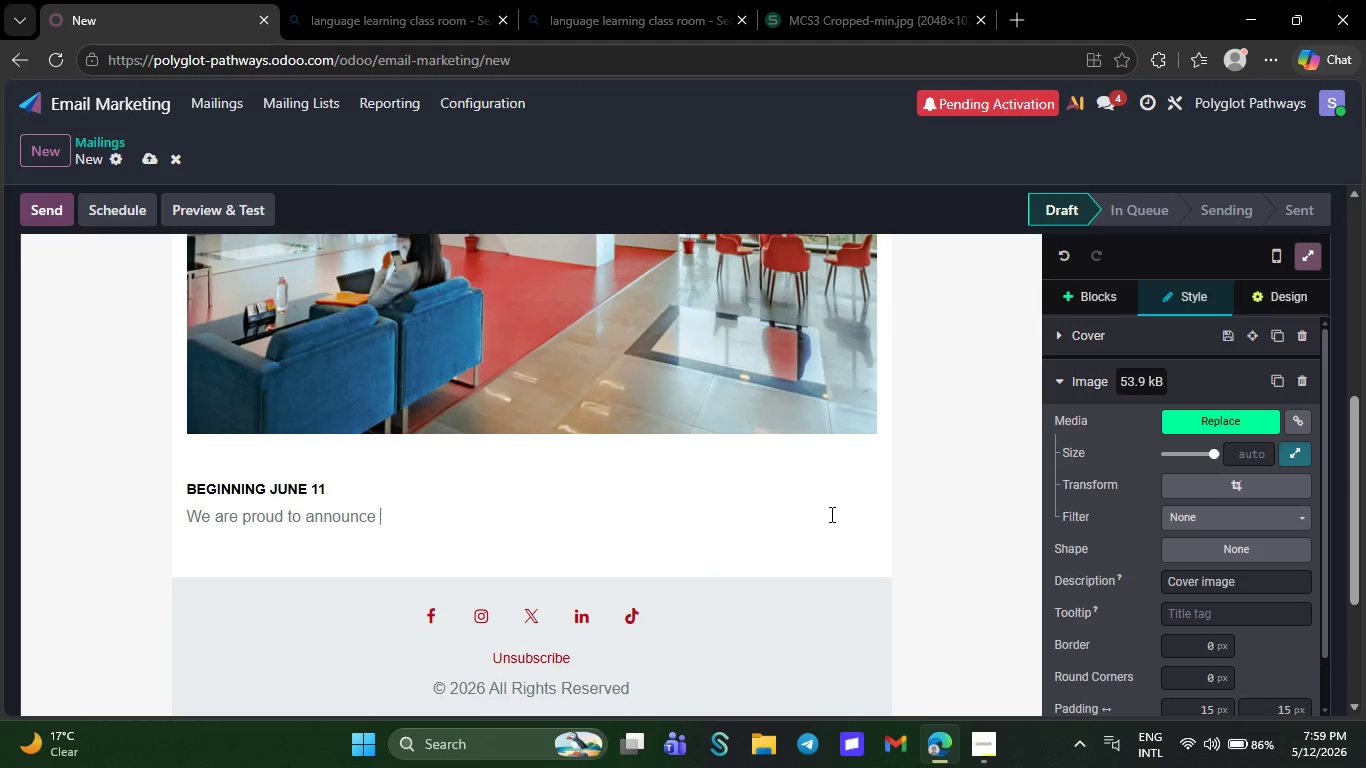 
key(Backspace)
 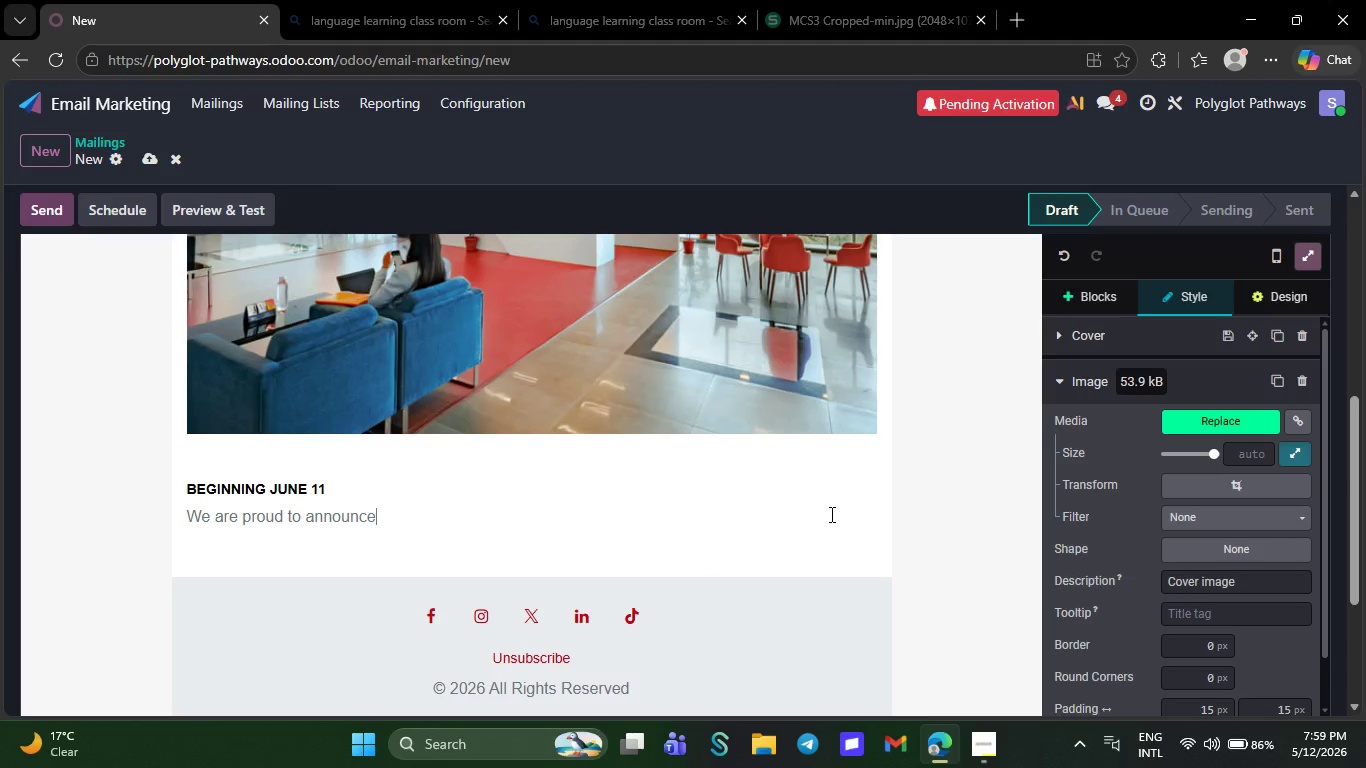 
hold_key(key=Backspace, duration=0.41)
 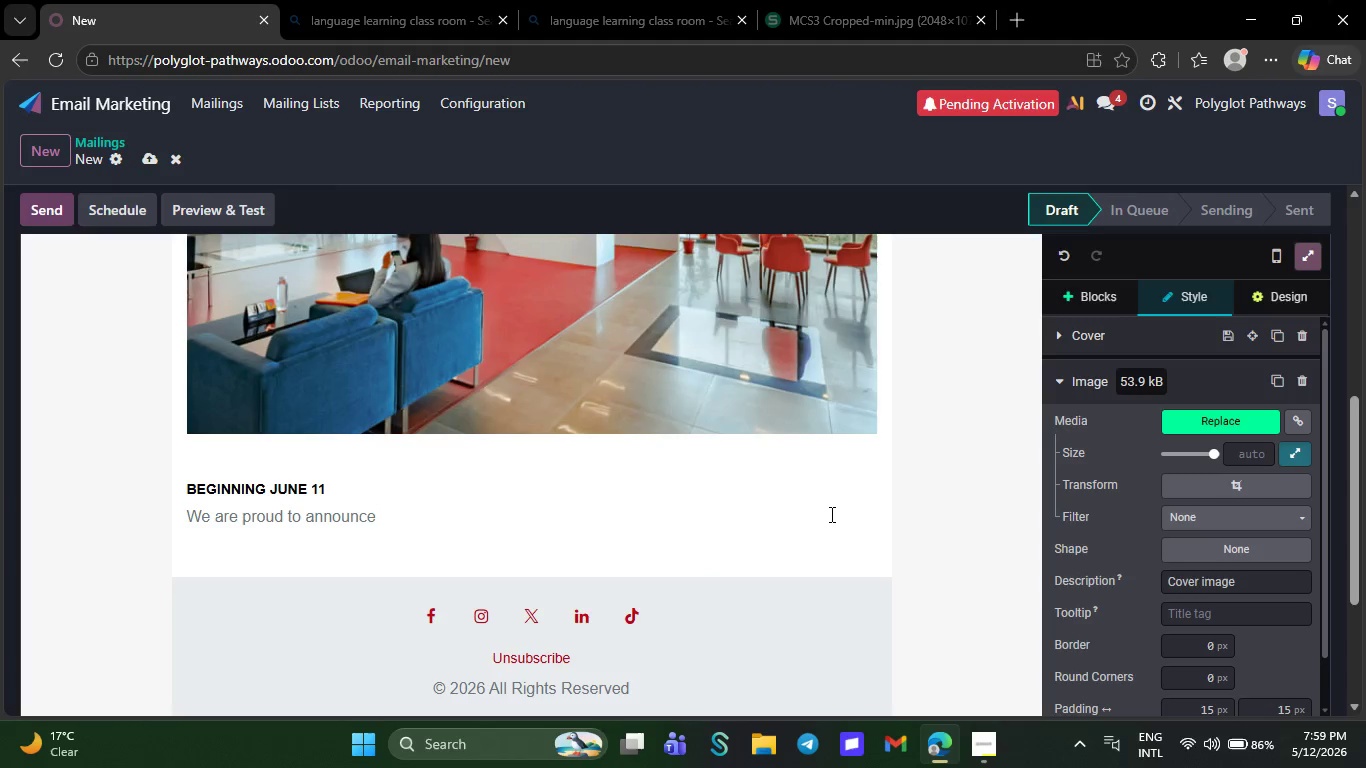 
key(Backspace)
 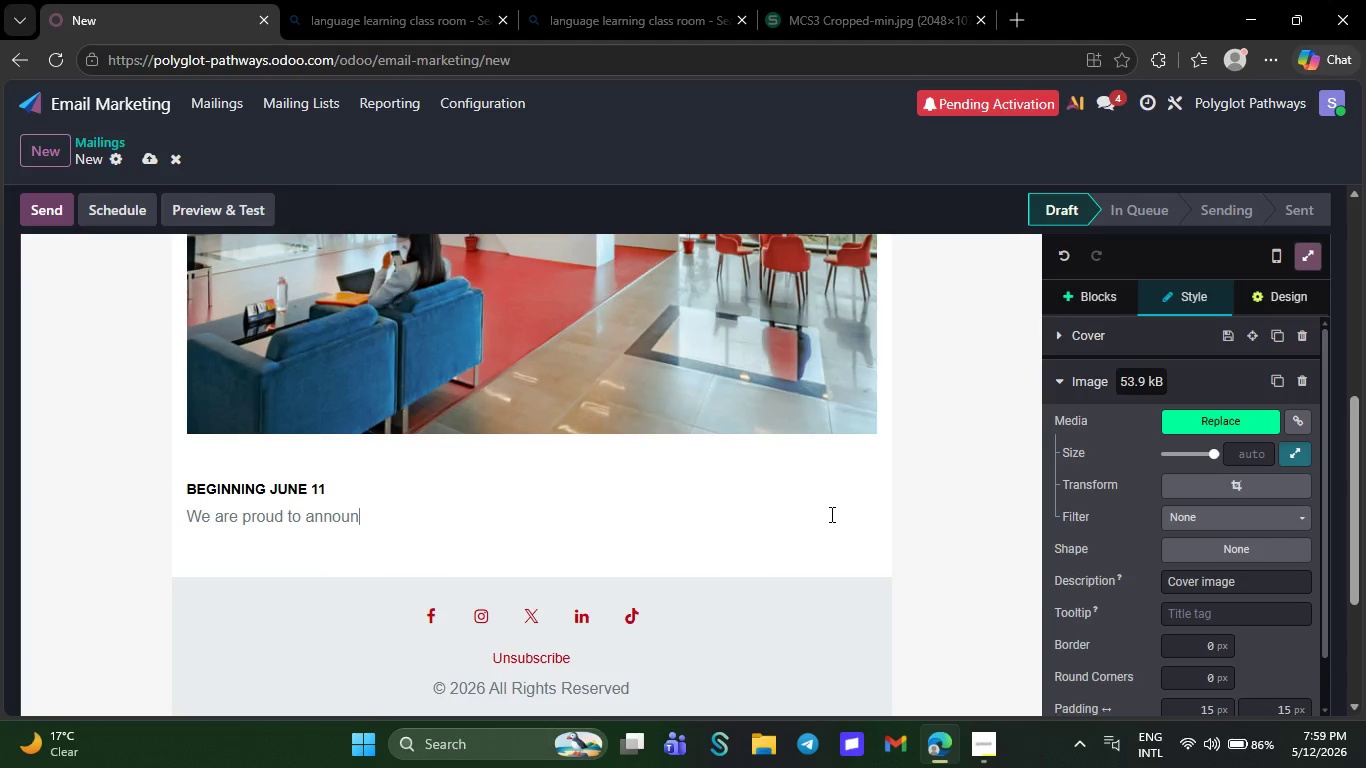 
hold_key(key=Backspace, duration=0.45)
 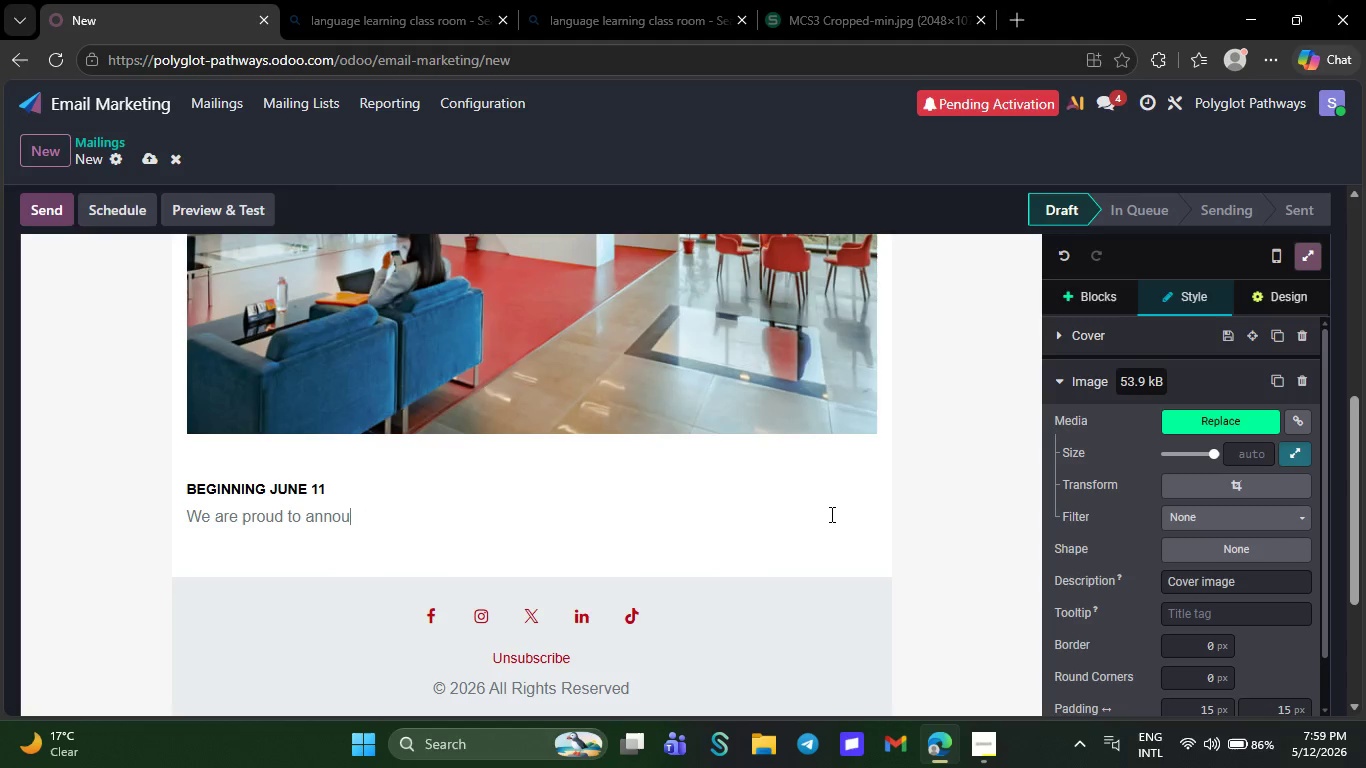 
hold_key(key=Backspace, duration=0.38)
 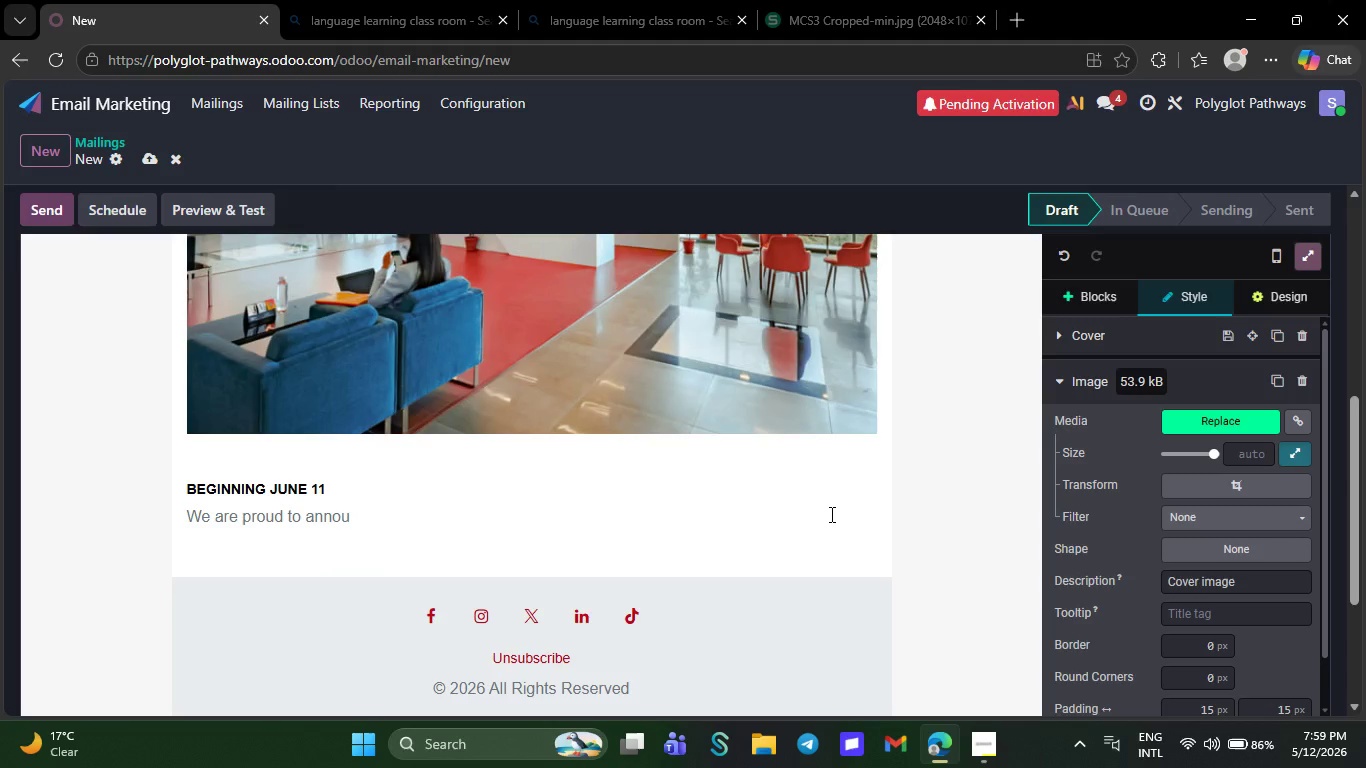 
hold_key(key=Backspace, duration=0.31)
 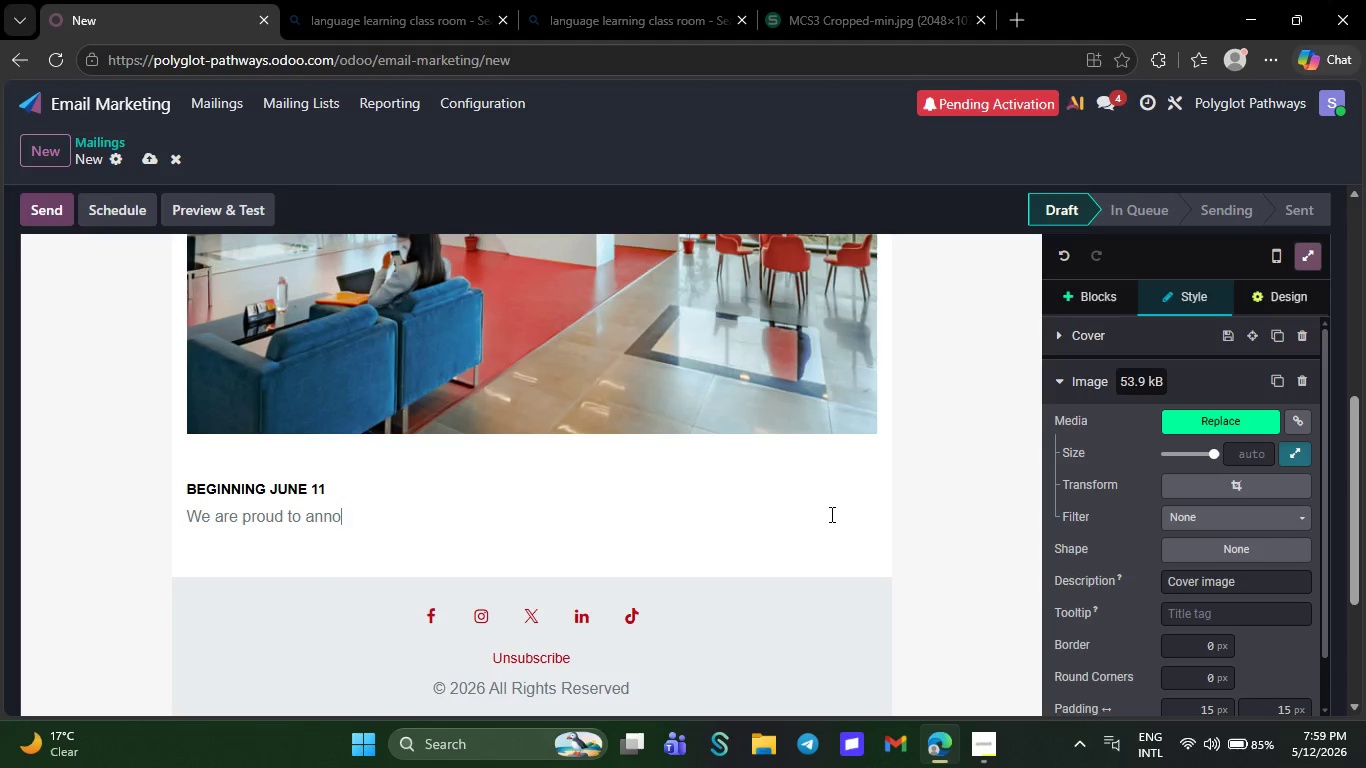 
hold_key(key=Backspace, duration=0.47)
 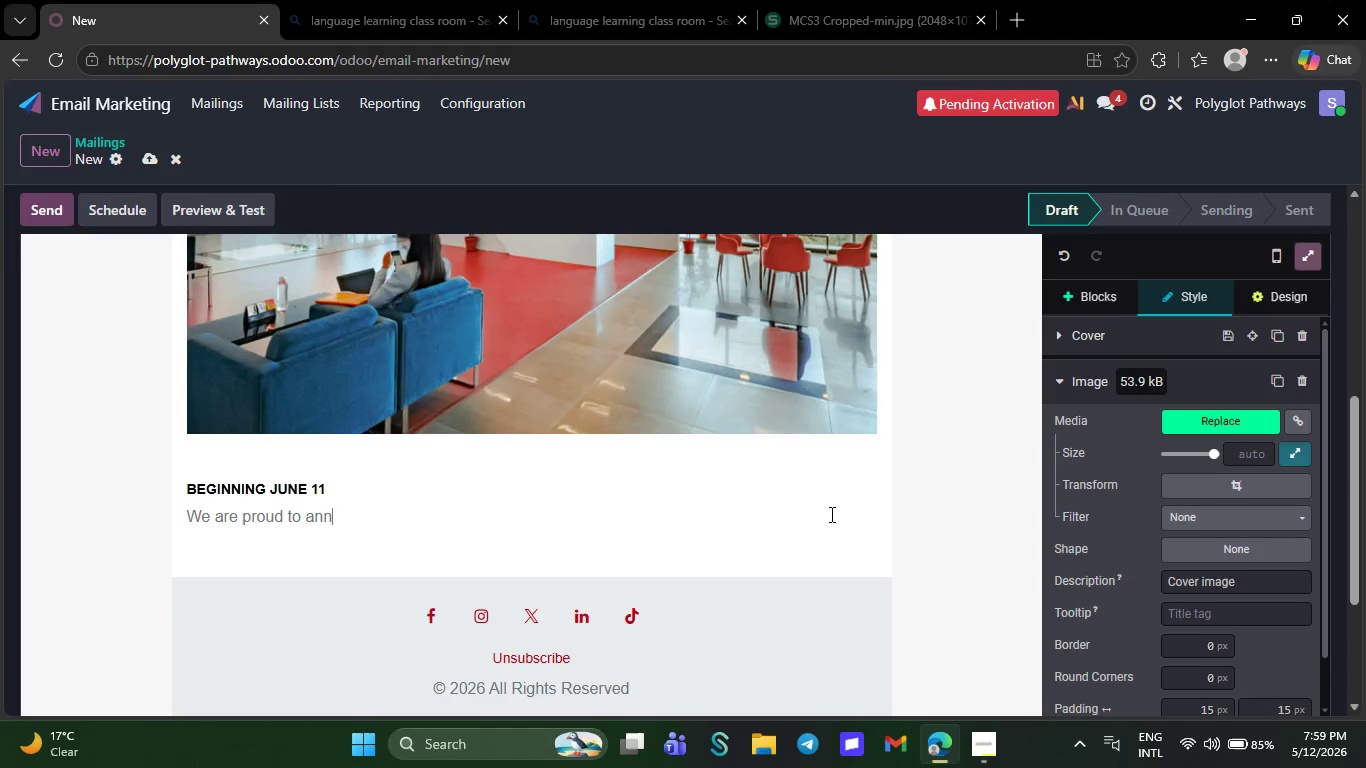 
key(Backspace)
 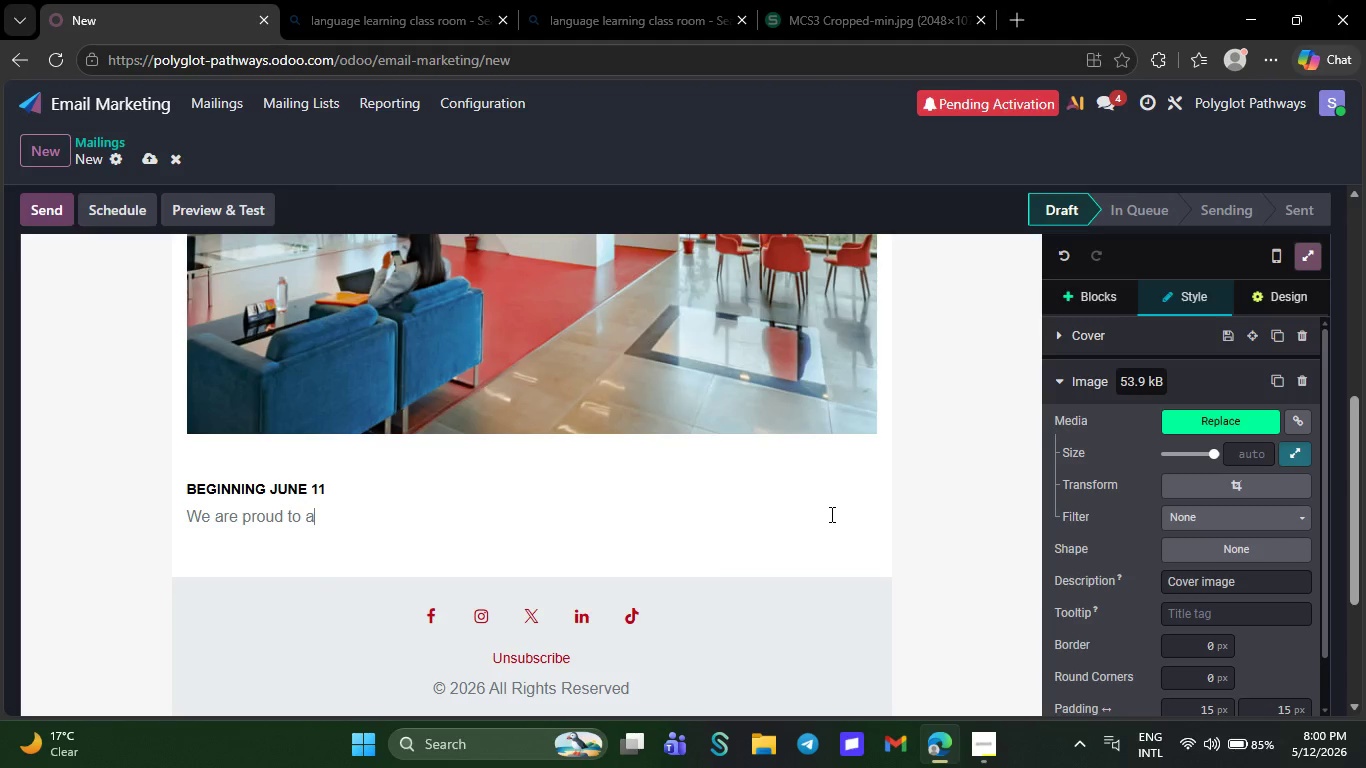 
key(Backspace)
 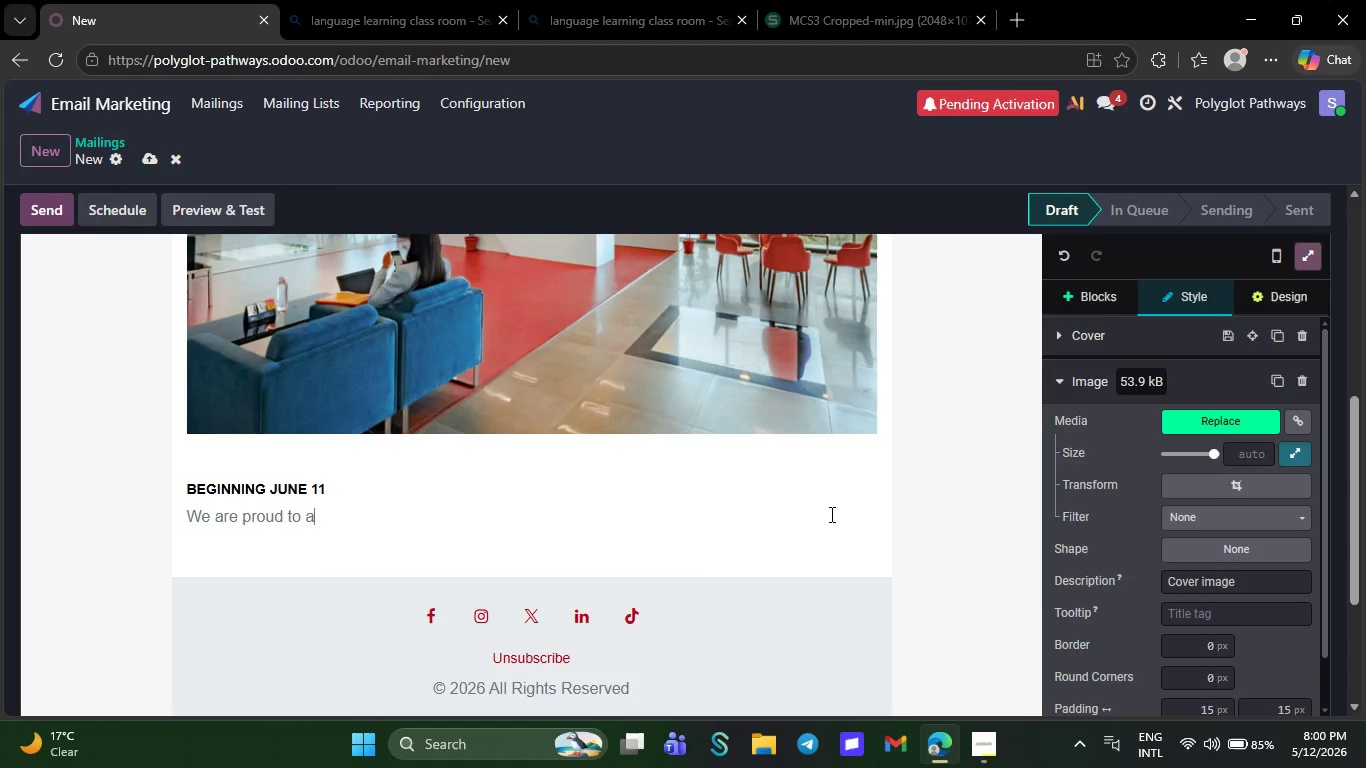 
key(Backspace)
 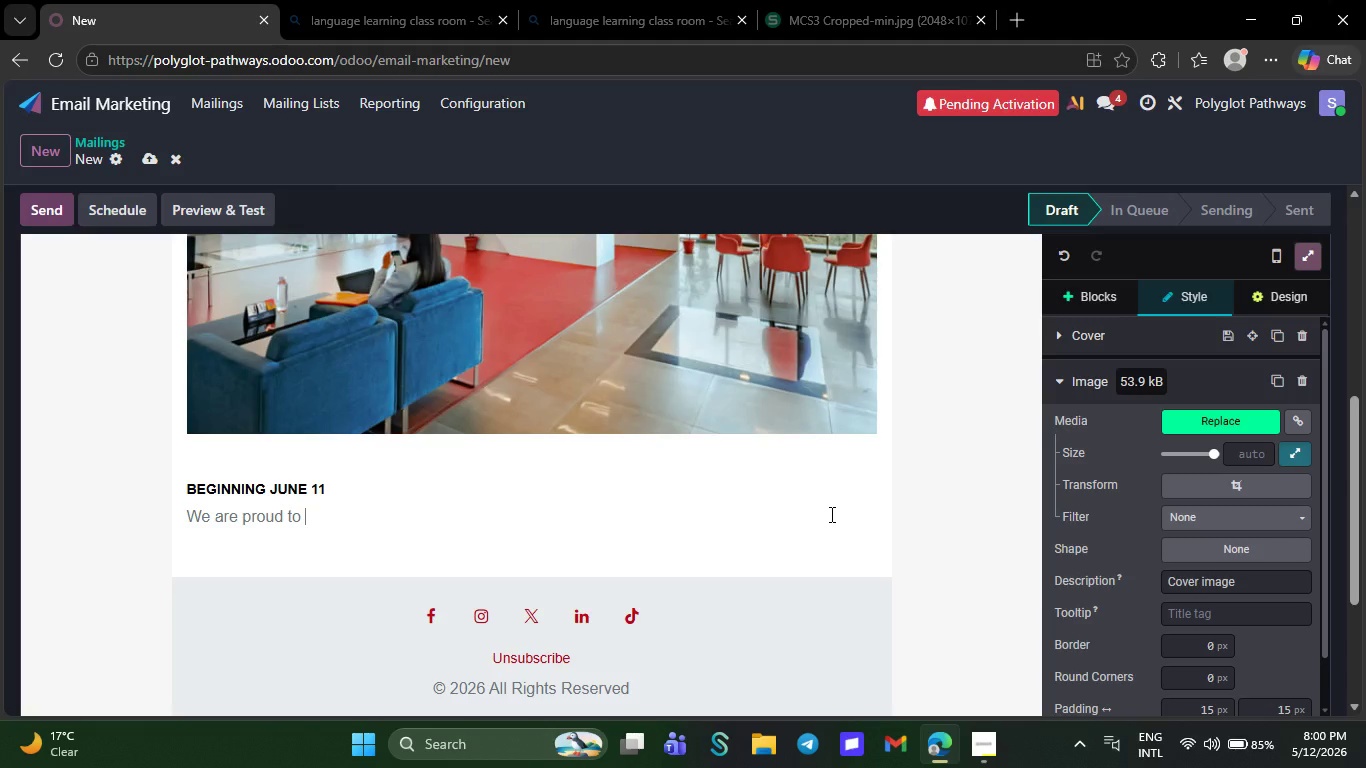 
key(Backspace)
 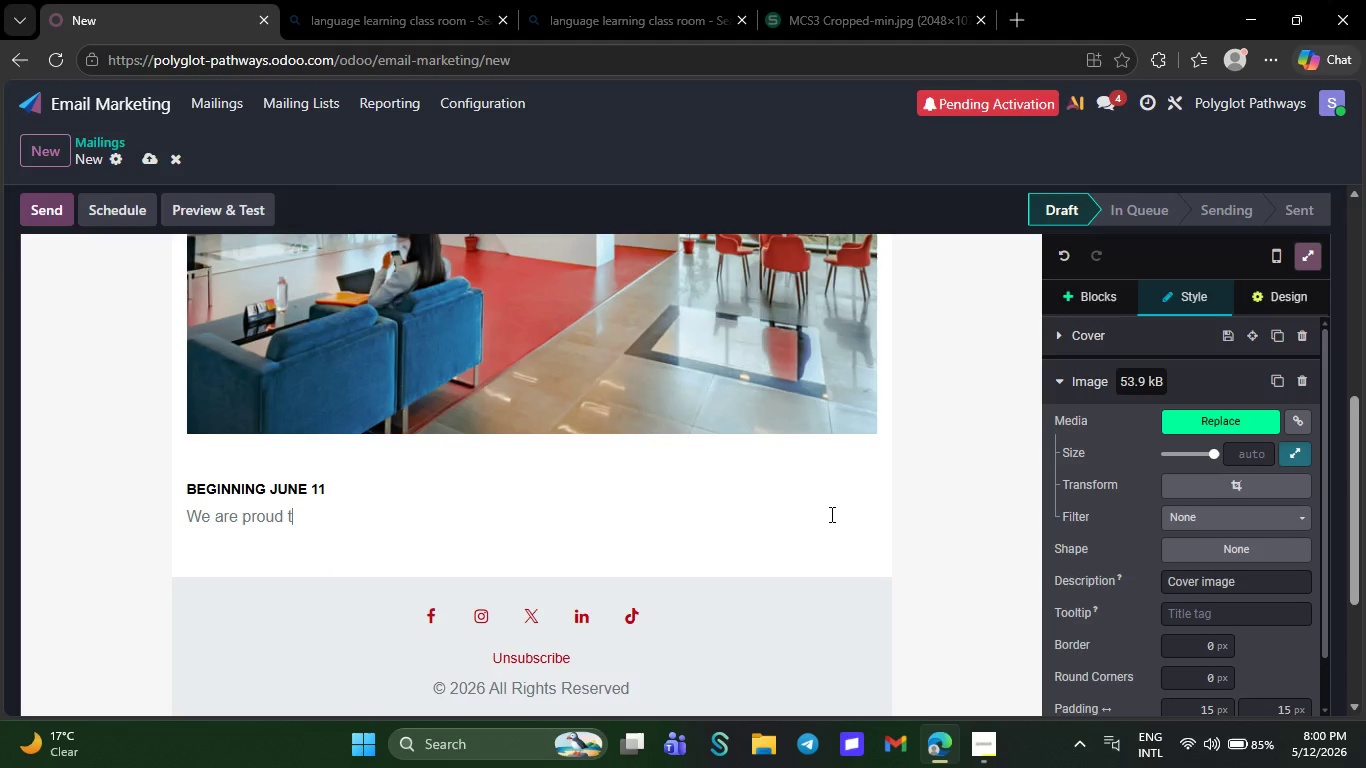 
key(Backspace)
 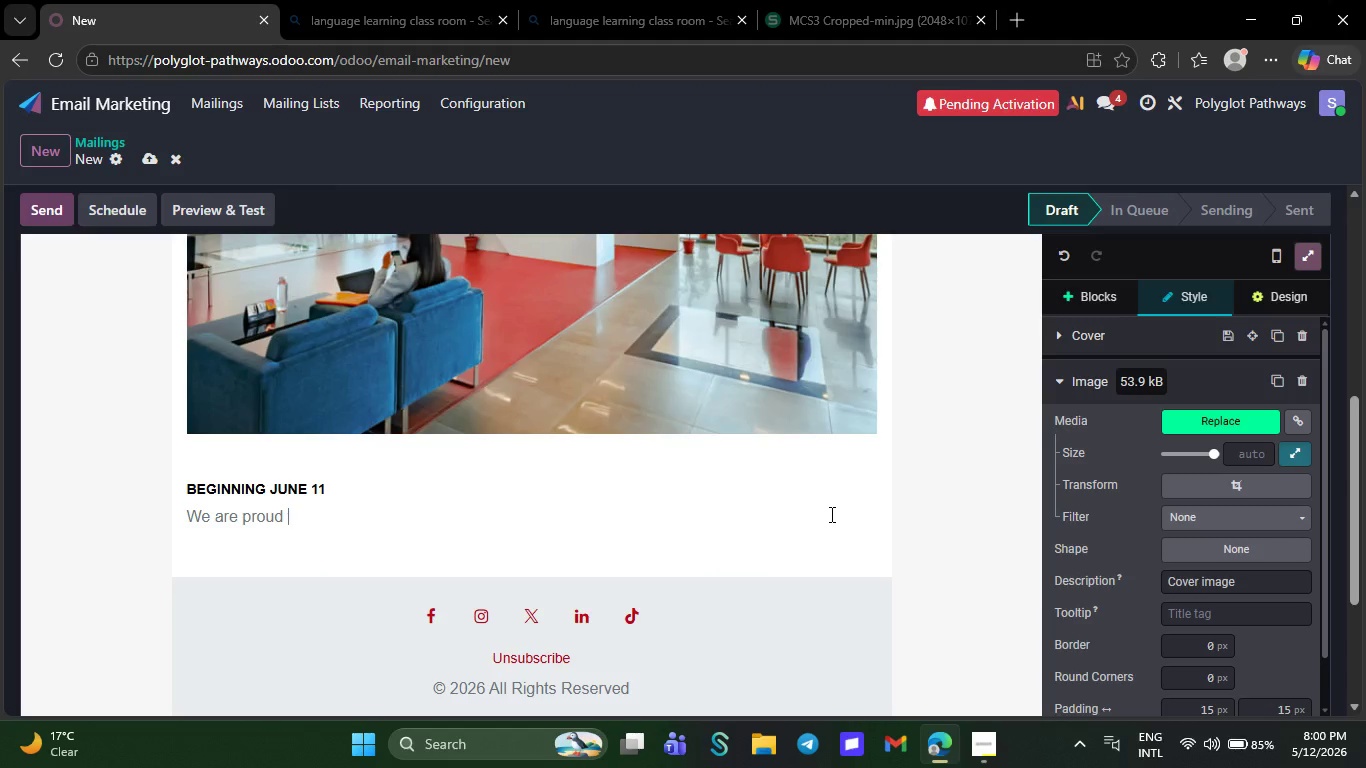 
key(Backspace)
 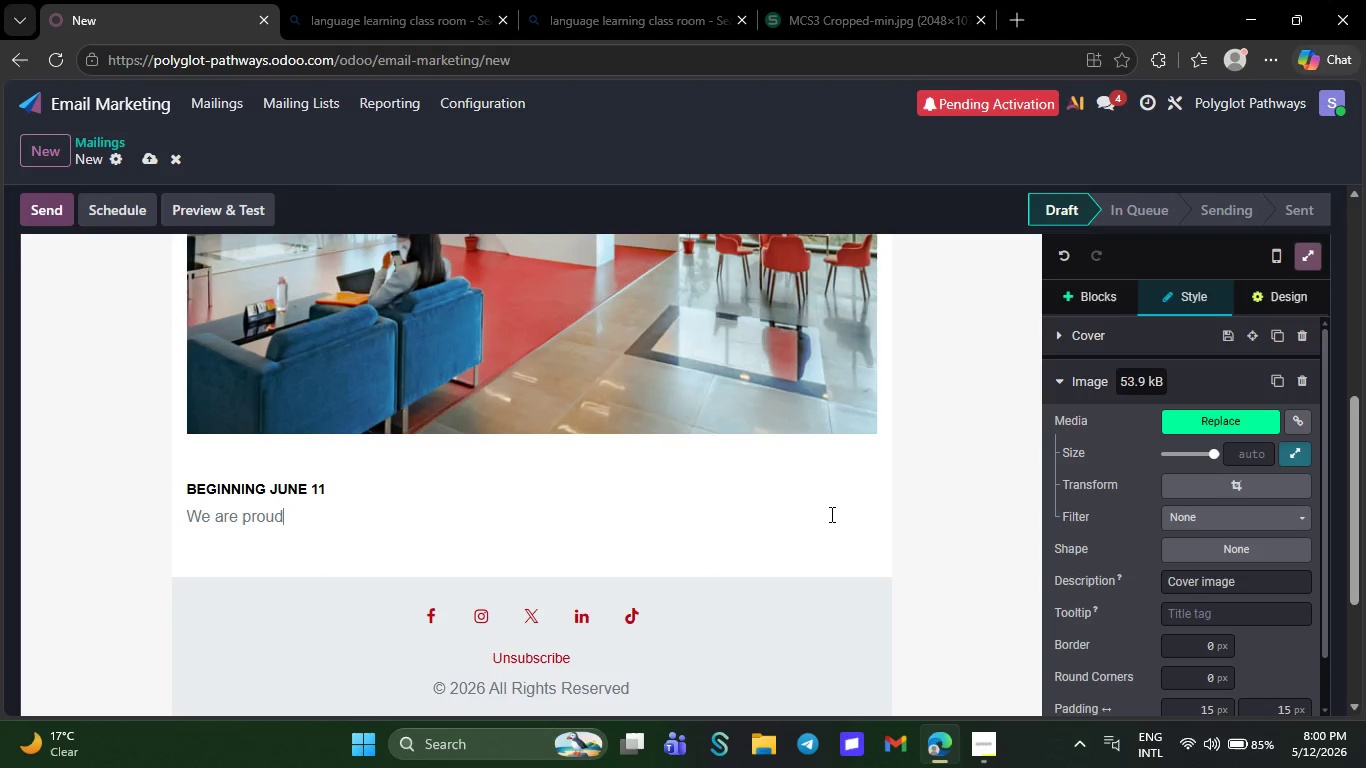 
key(Backspace)
 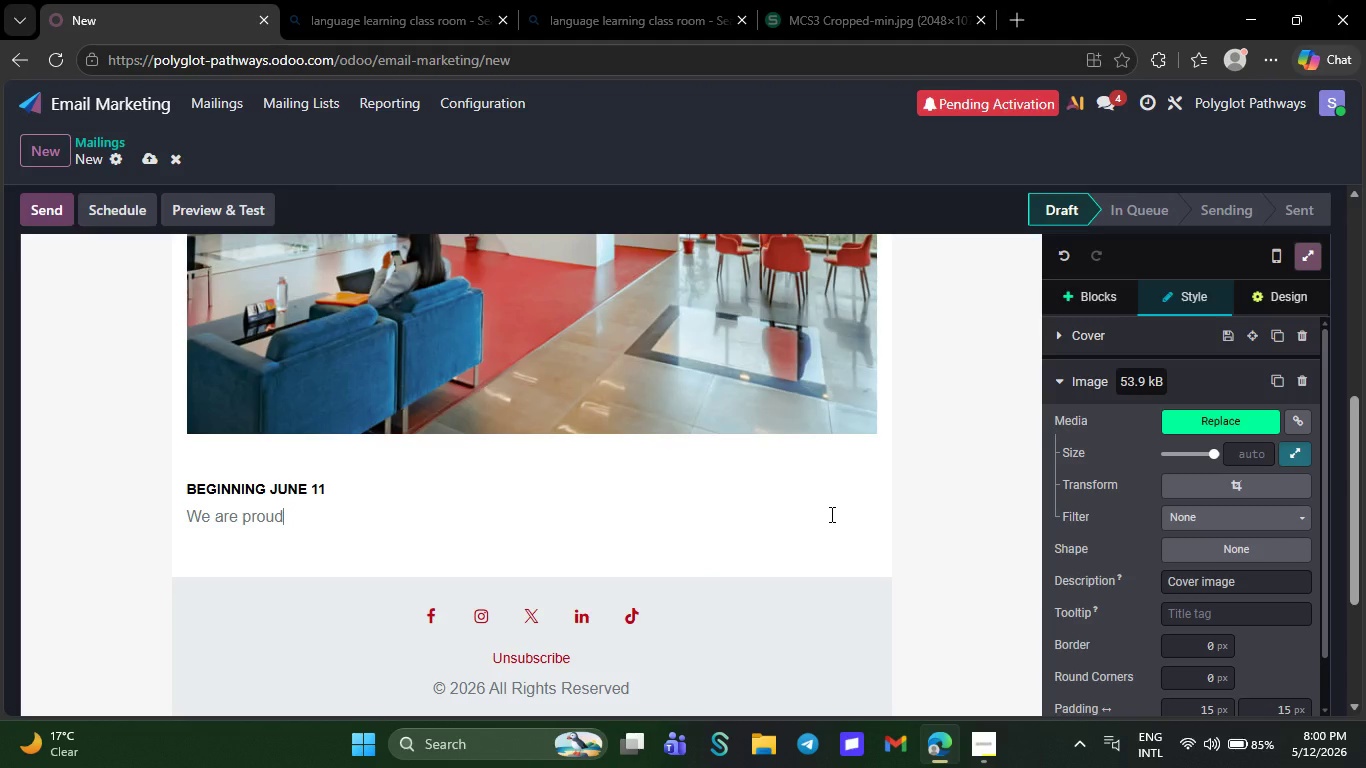 
key(Backspace)
 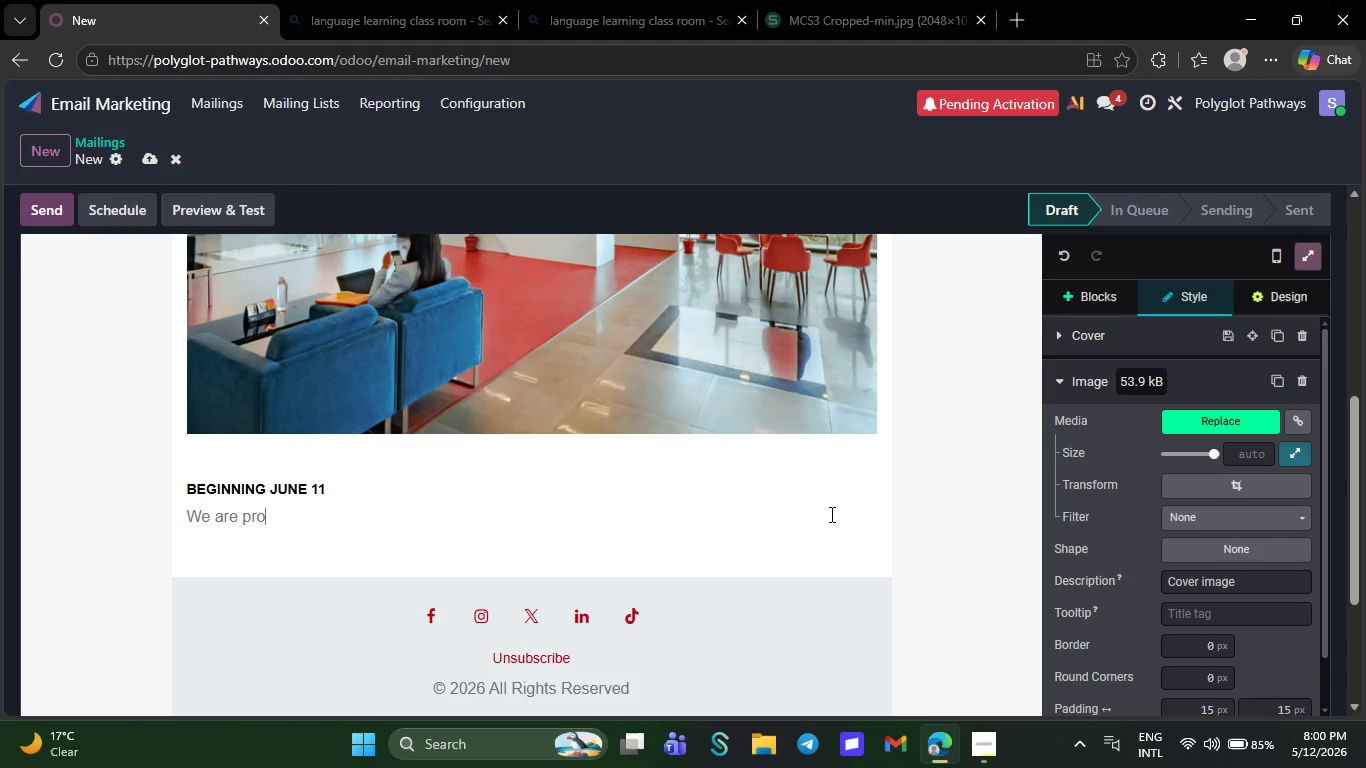 
key(Backspace)
 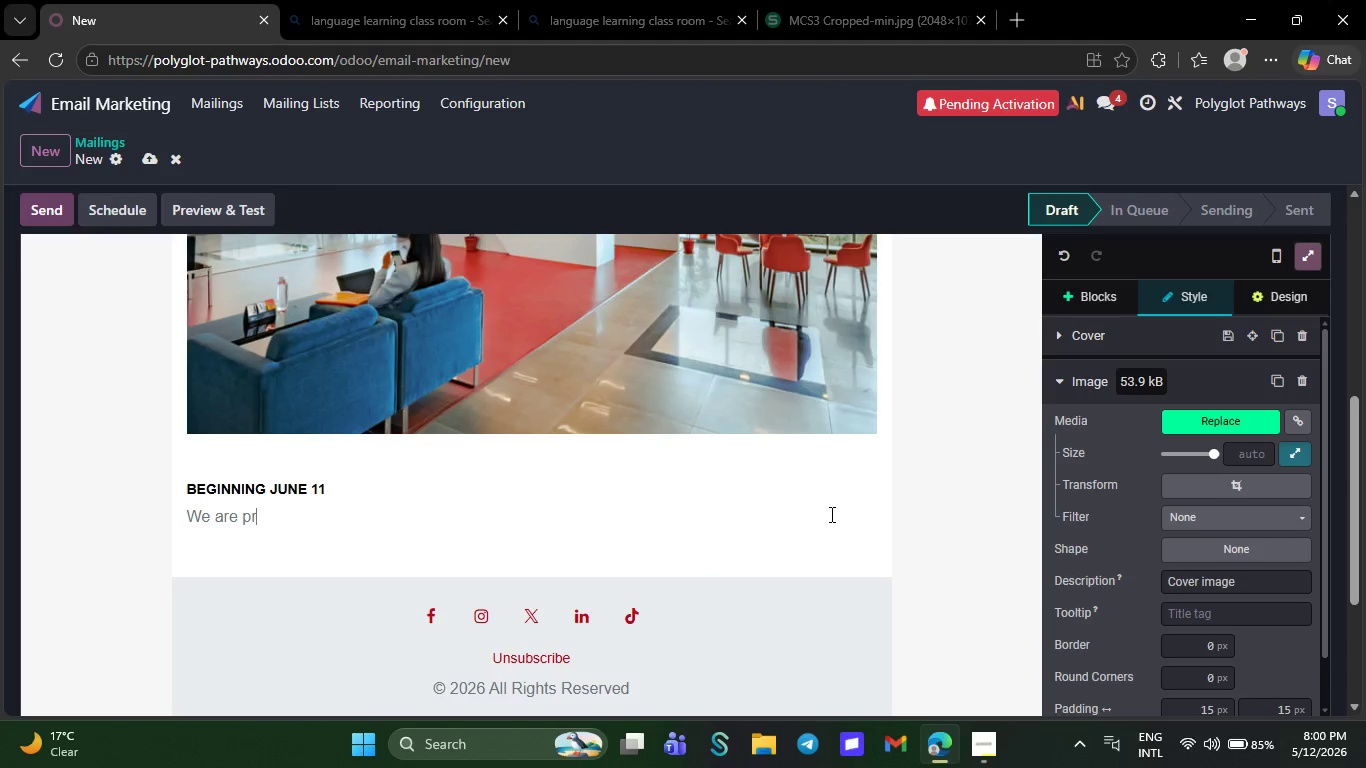 
key(Backspace)
 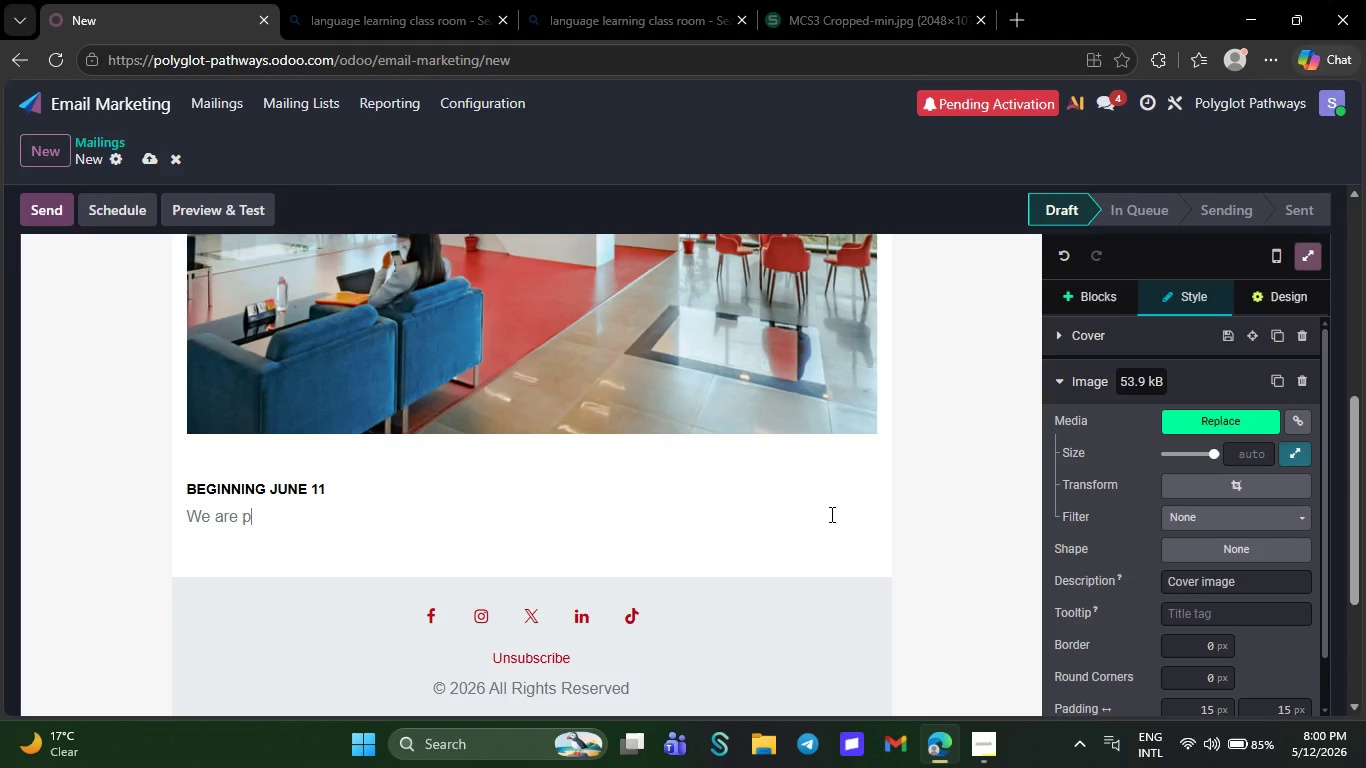 
key(Backspace)
 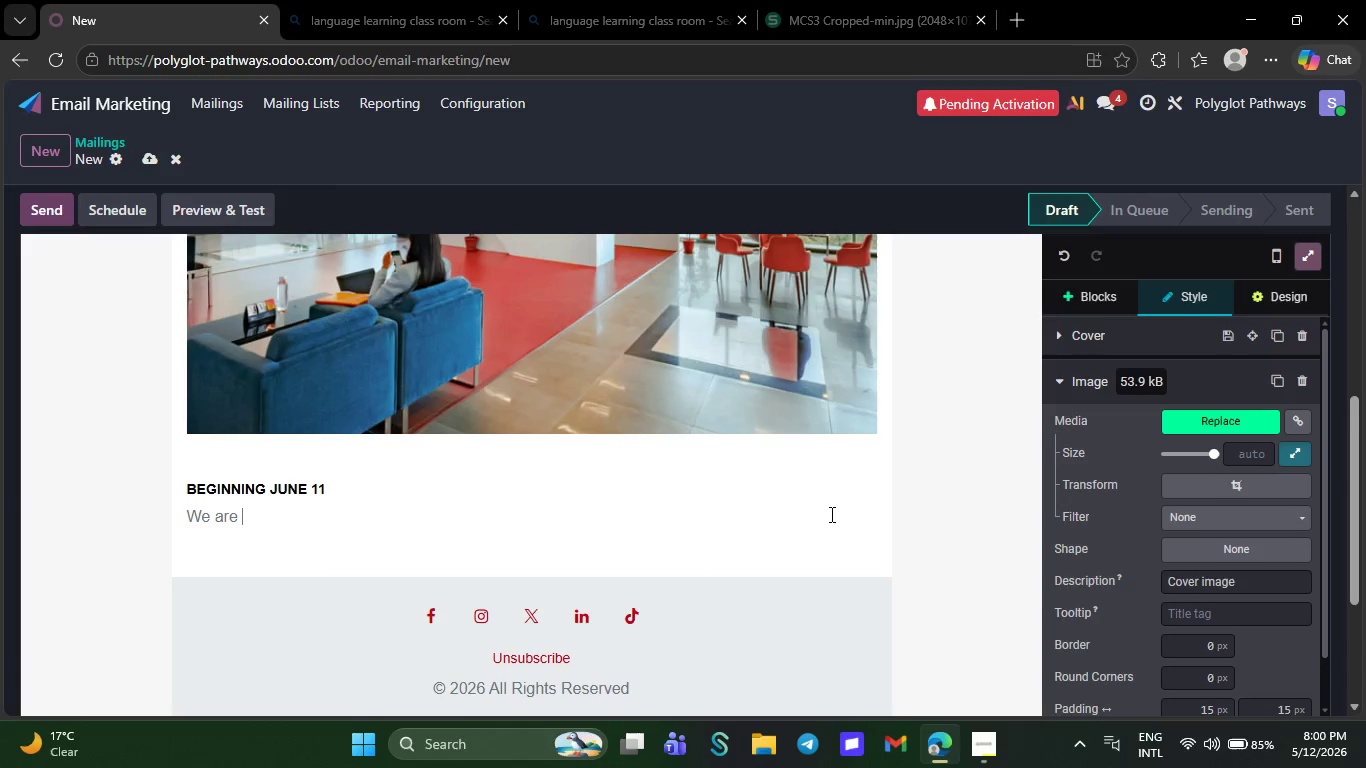 
key(Backspace)
 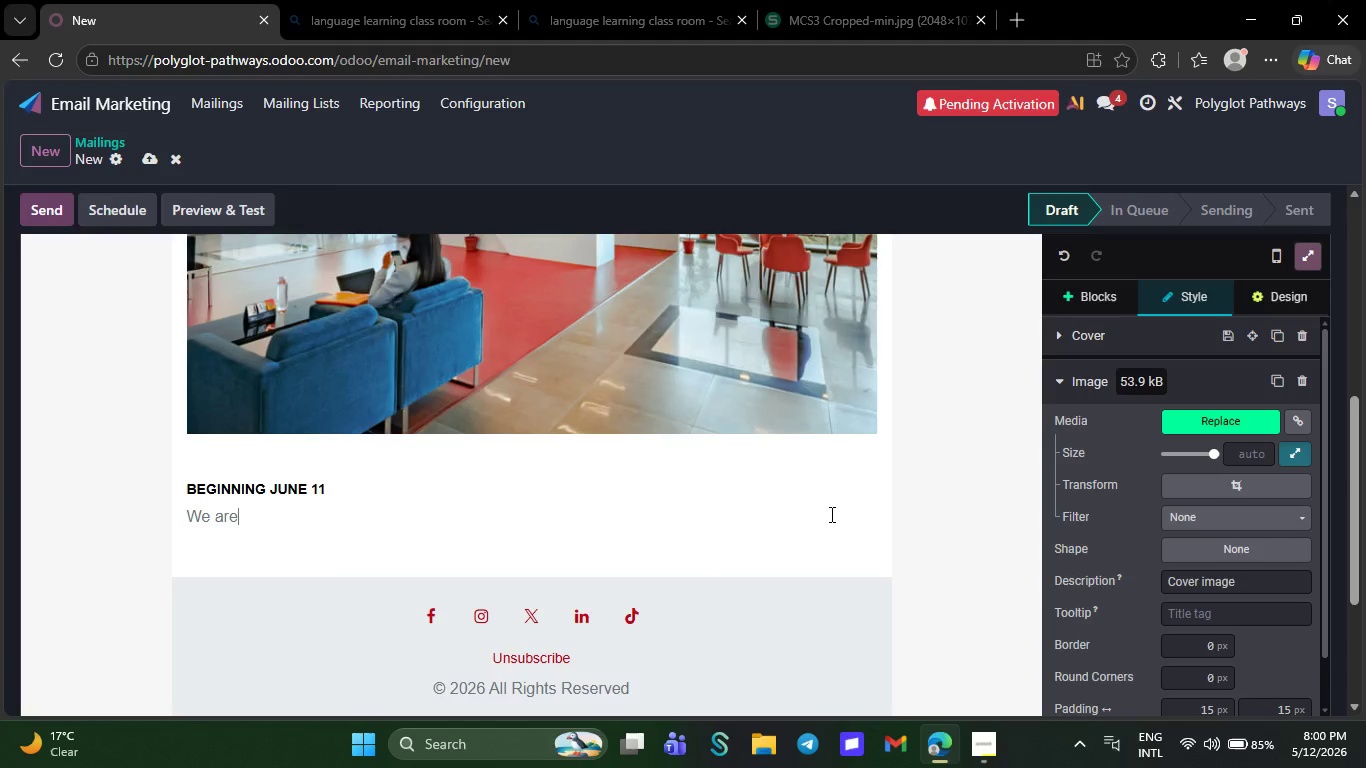 
key(Backspace)
 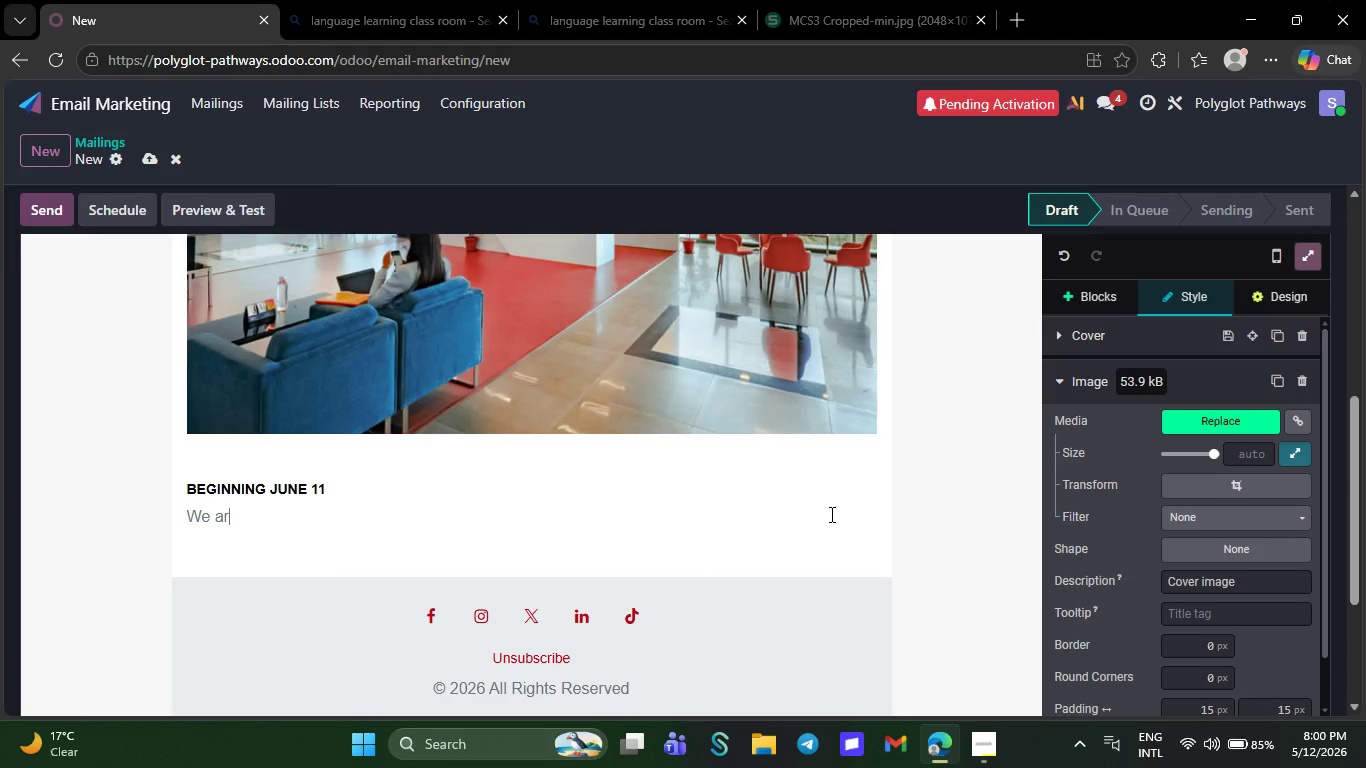 
key(Backspace)
 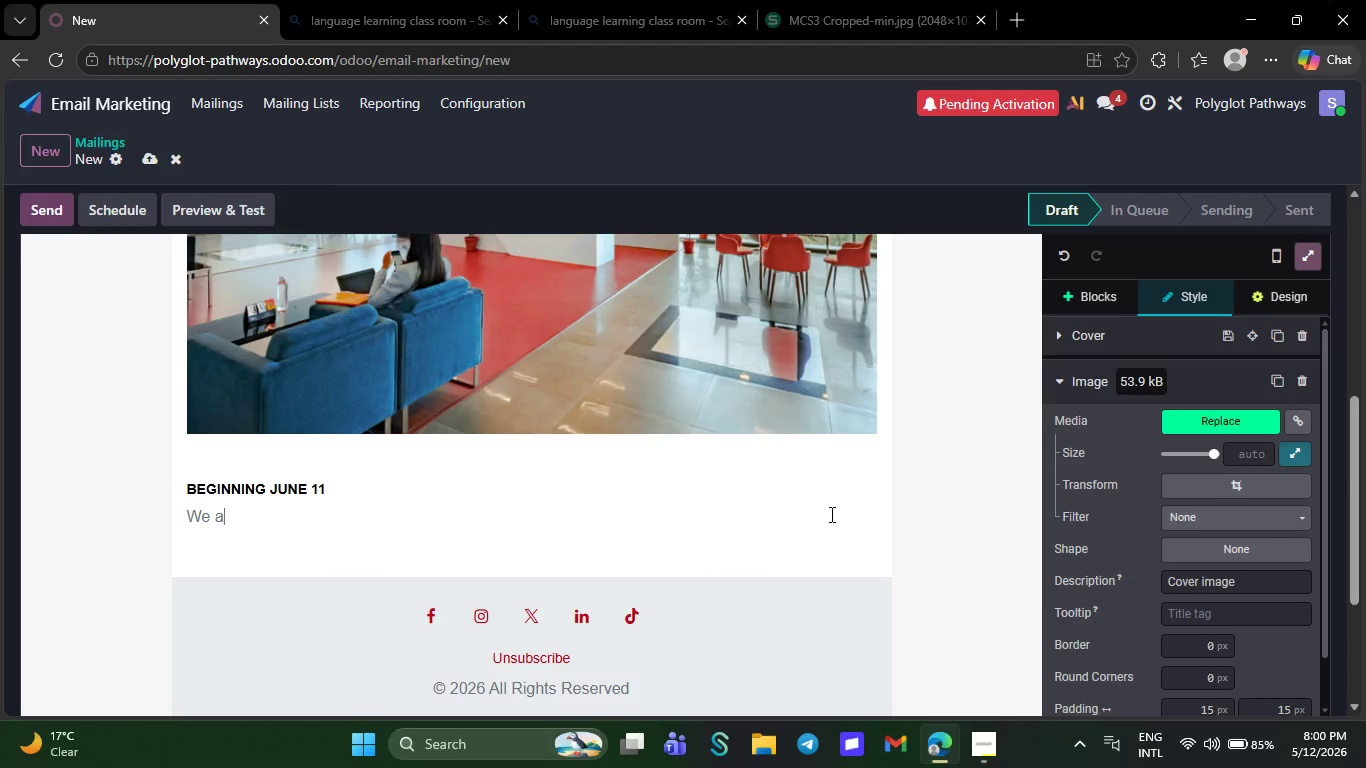 
key(Backspace)
 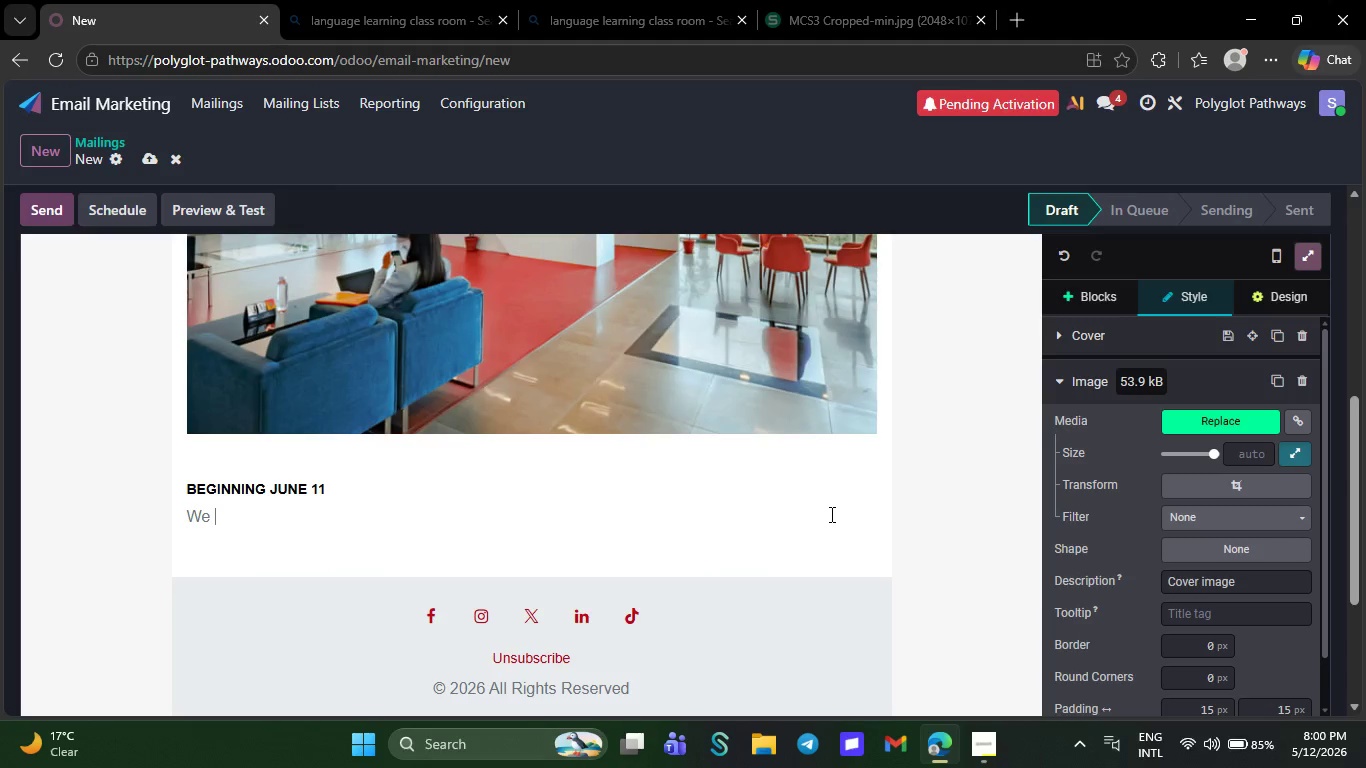 
key(Backspace)
 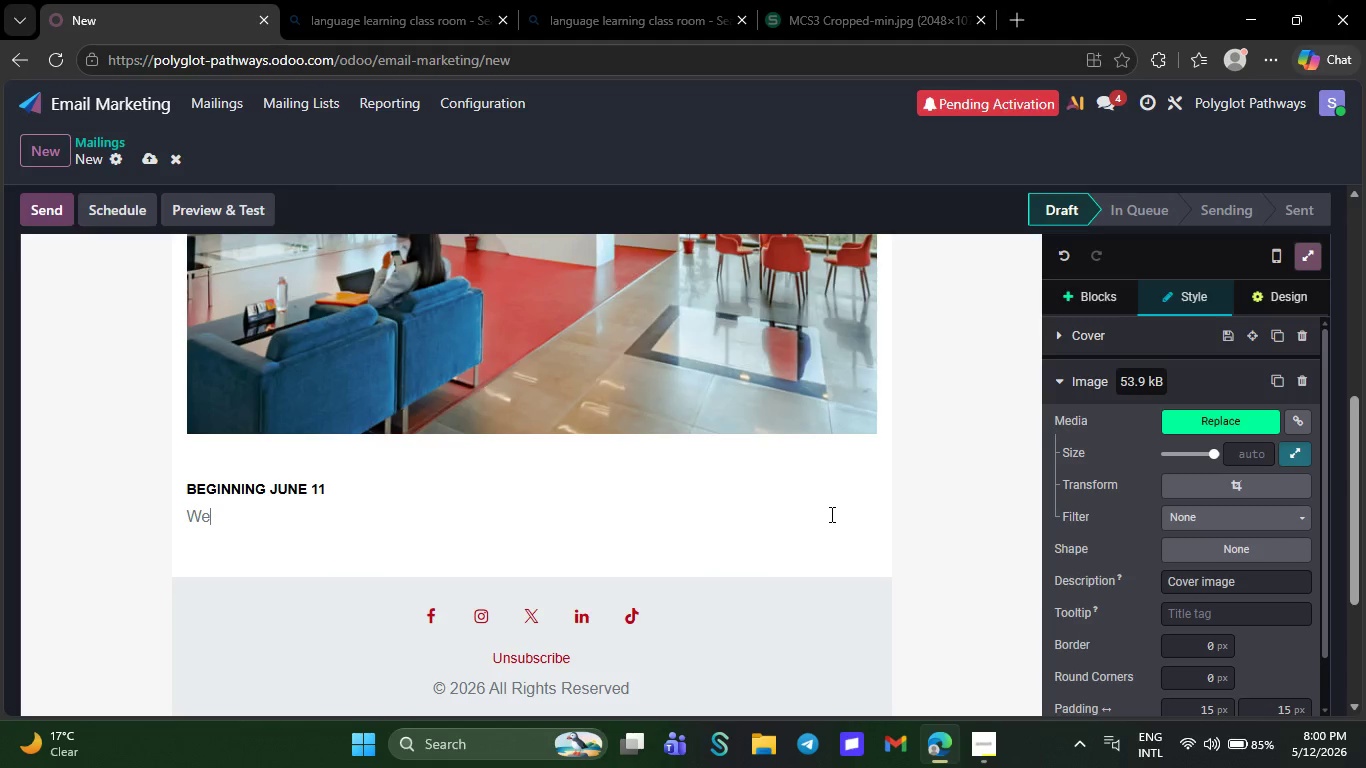 
key(Backspace)
 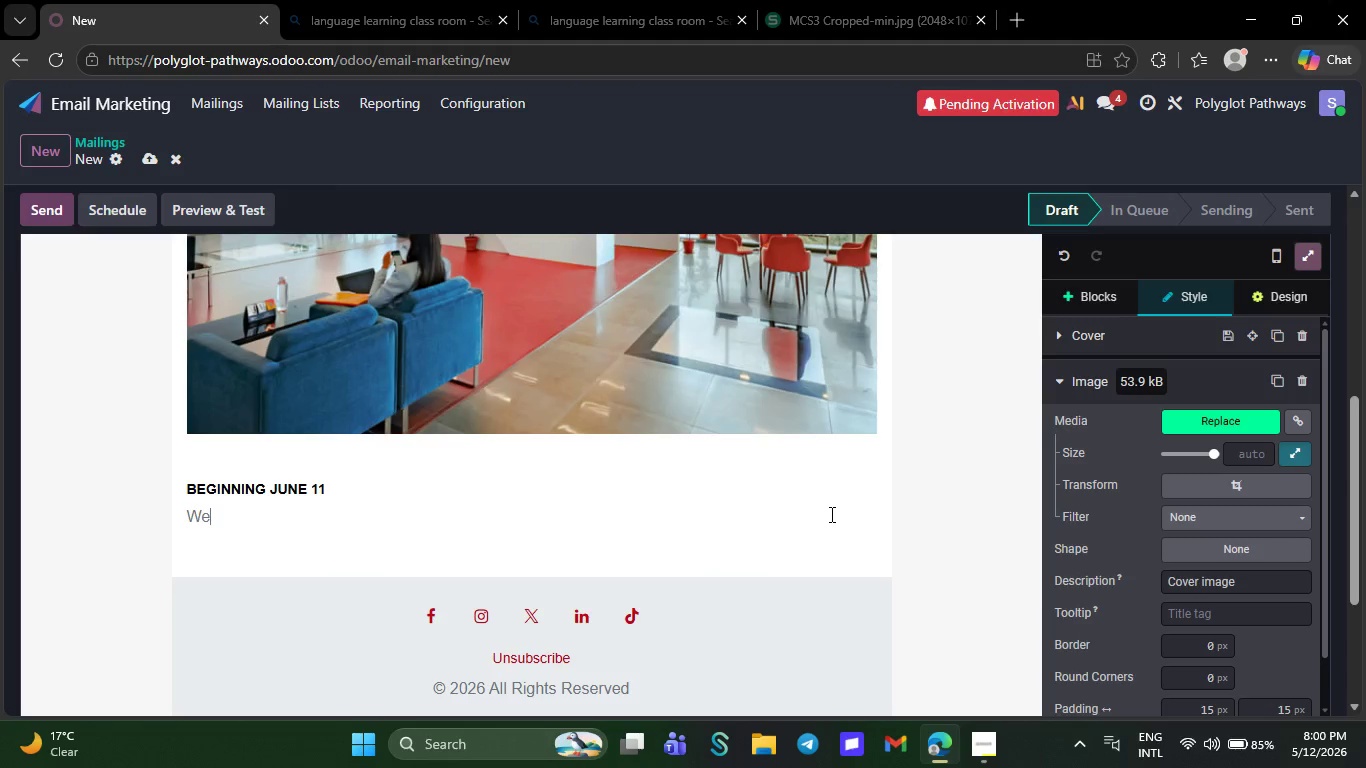 
key(Backspace)
 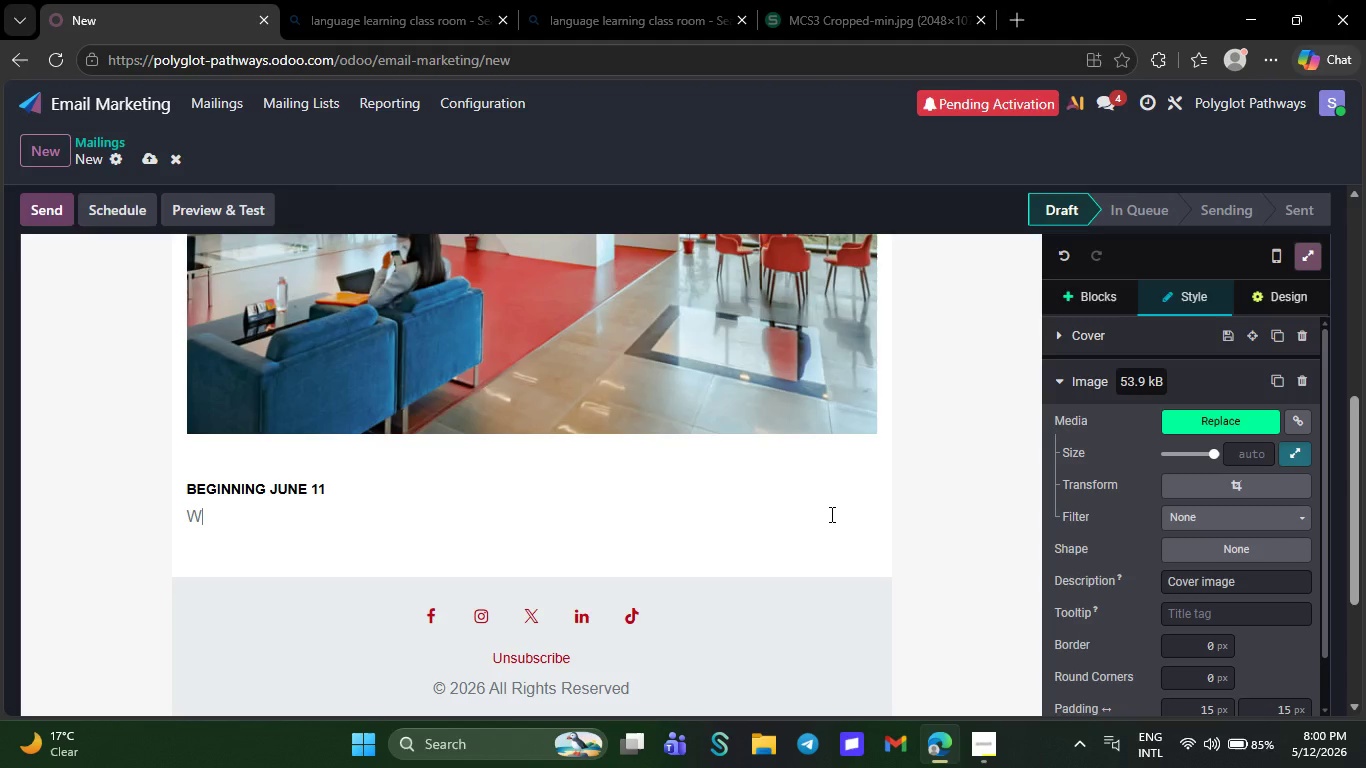 
wait(5.39)
 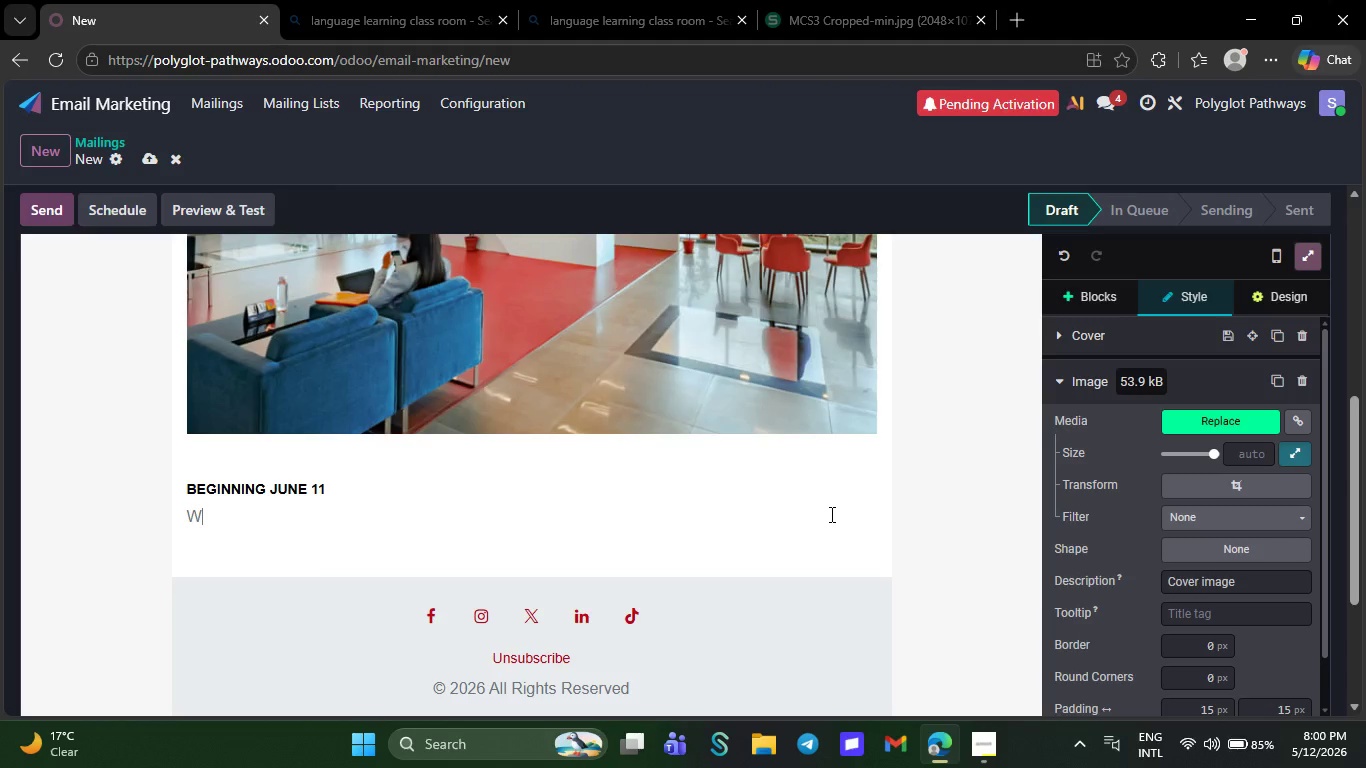 
key(Backspace)
 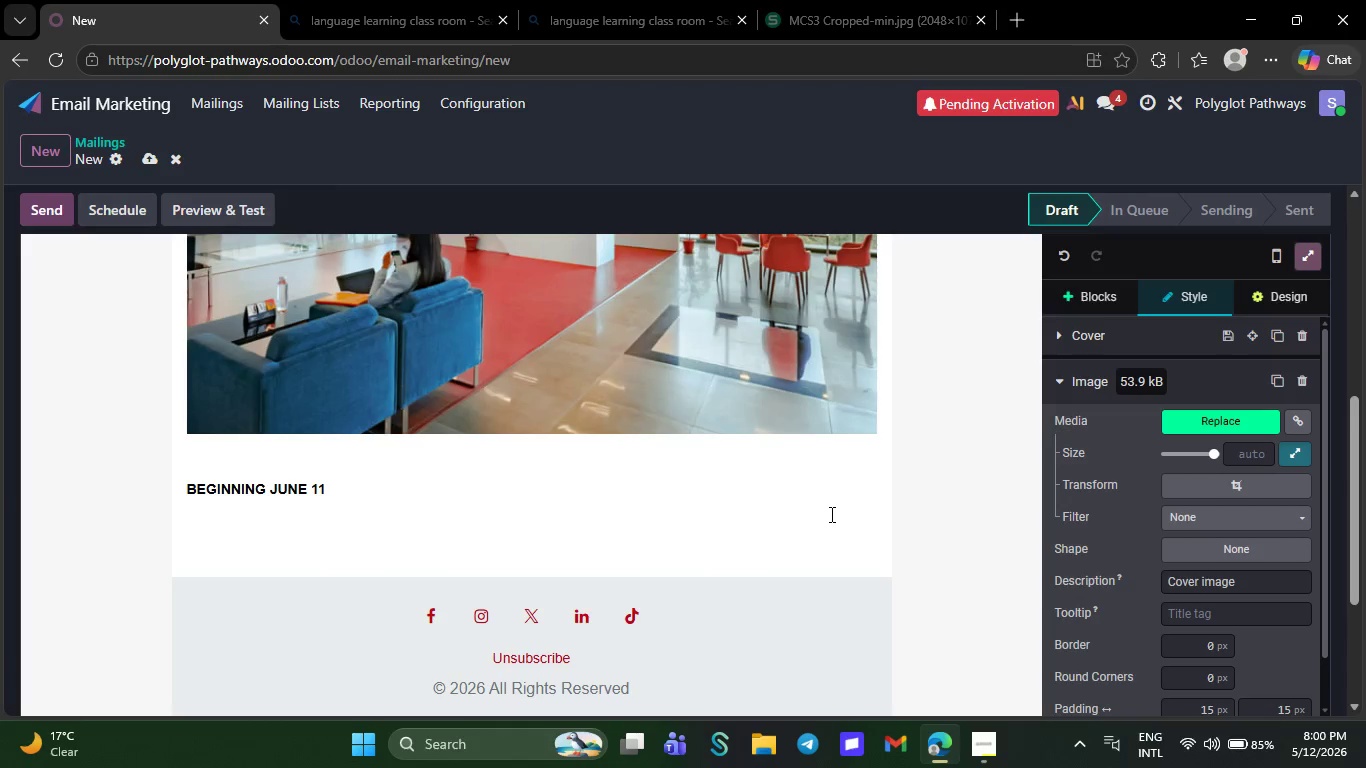 
key(Minus)
 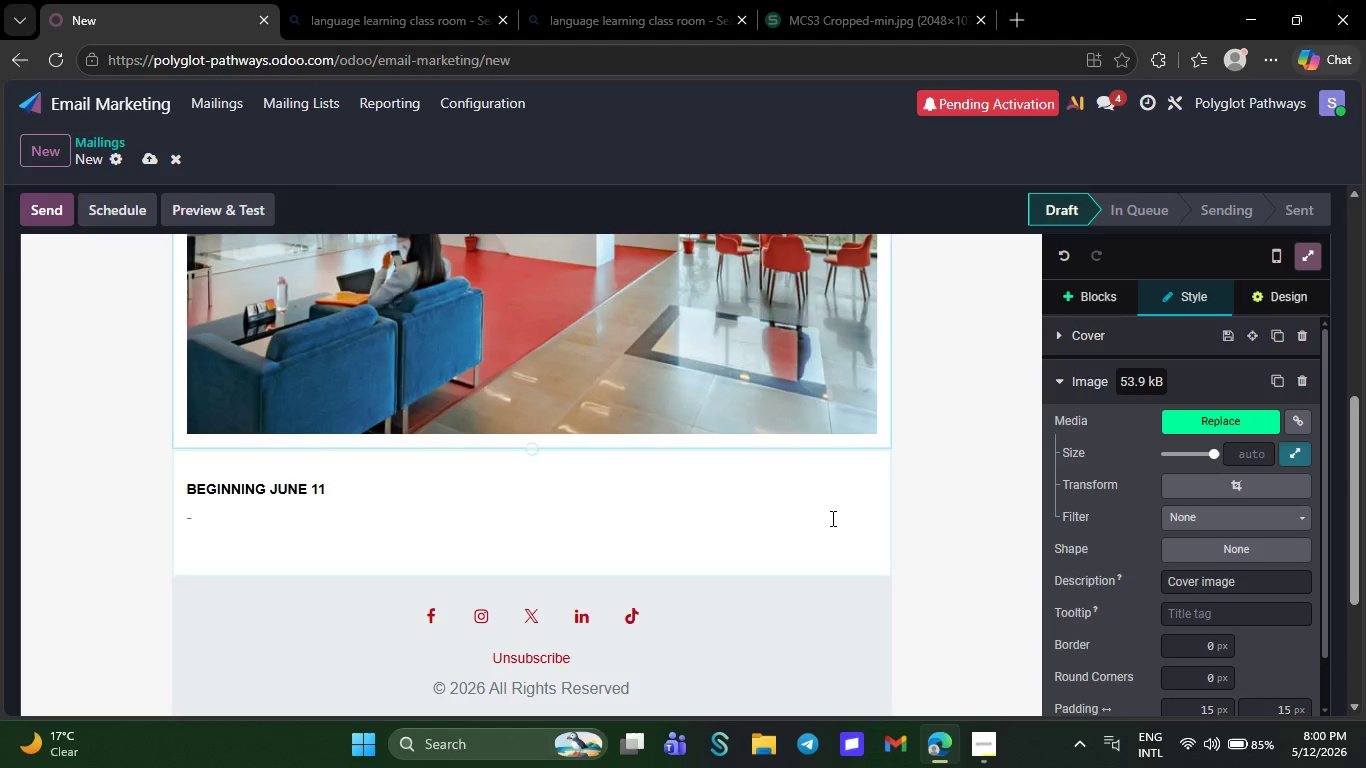 
key(0)
 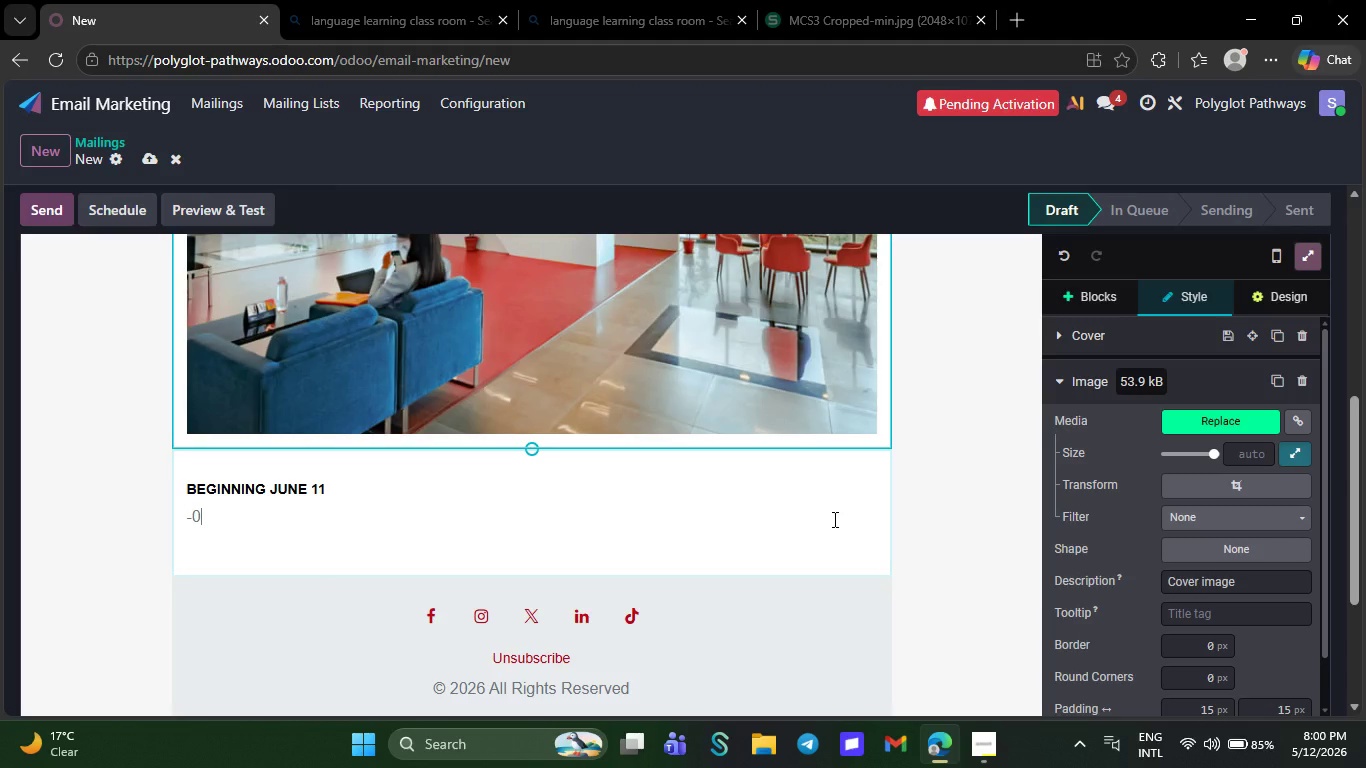 
left_click([833, 519])
 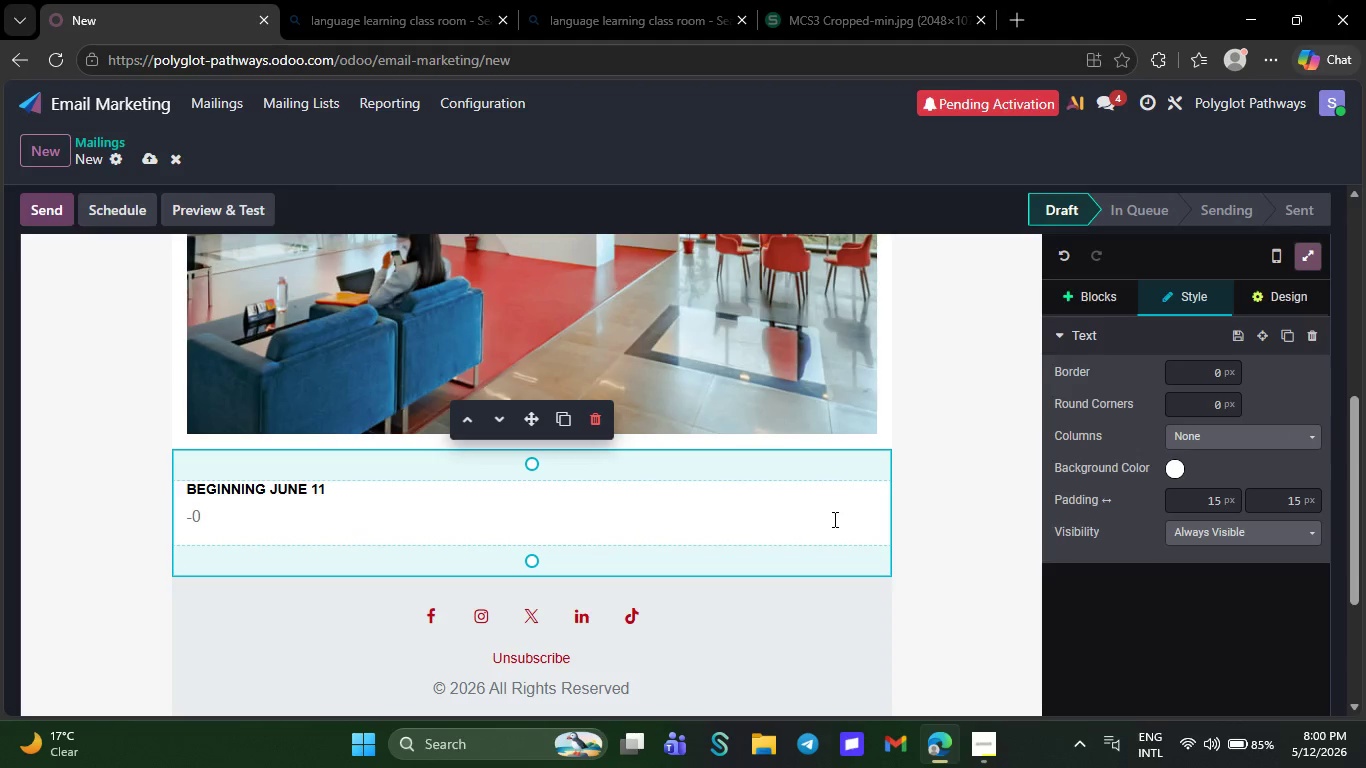 
key(Backspace)
key(Backspace)
type(thg)
key(Backspace)
key(Backspace)
key(Backspace)
key(Backspace)
type(hr)
key(Backspace)
key(Backspace)
type(helen asefa ayisa unbi)
key(Backspace)
key(Backspace)
key(Backspace)
key(Backspace)
type( )
key(Backspace)
key(Backspace)
key(Backspace)
 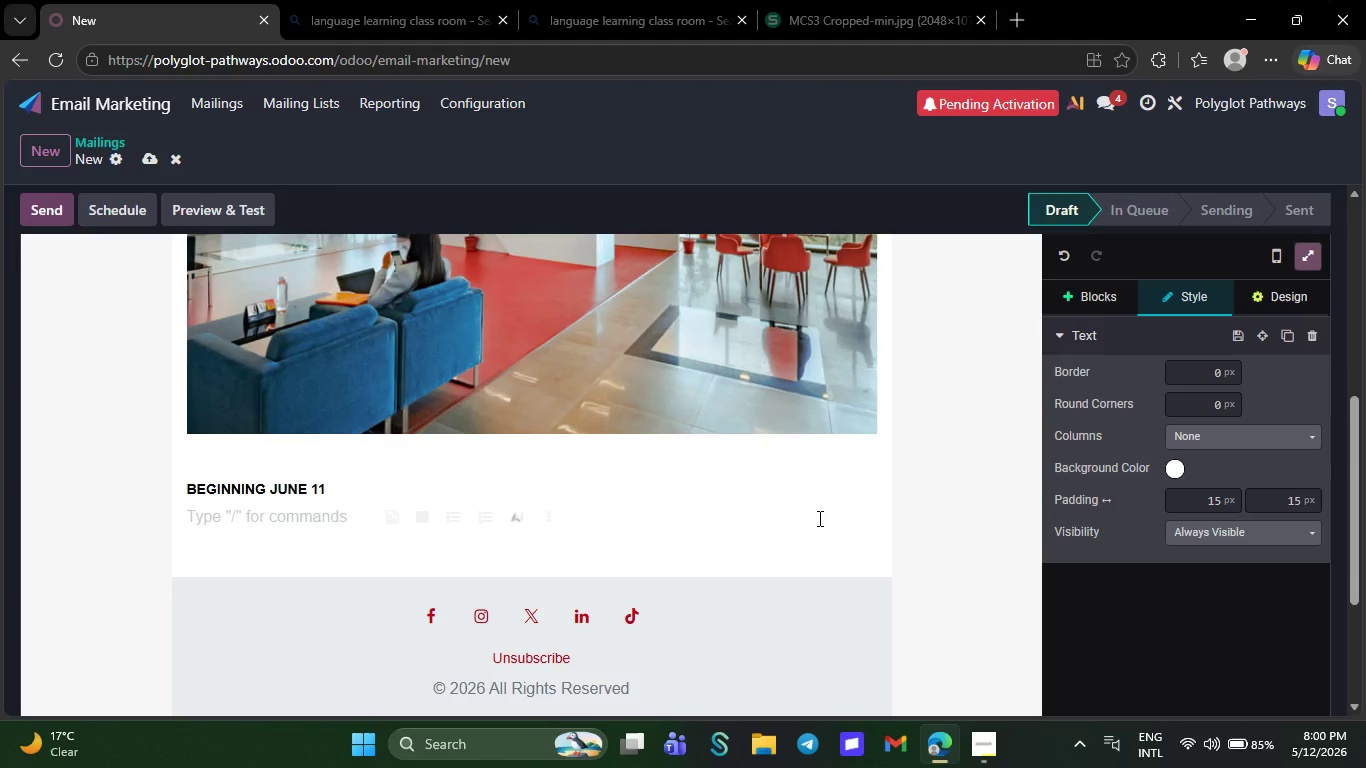 
type(sitaf )
key(Backspace)
key(Backspace)
key(Backspace)
key(Backspace)
key(Backspace)
key(Backspace)
type(arche)
 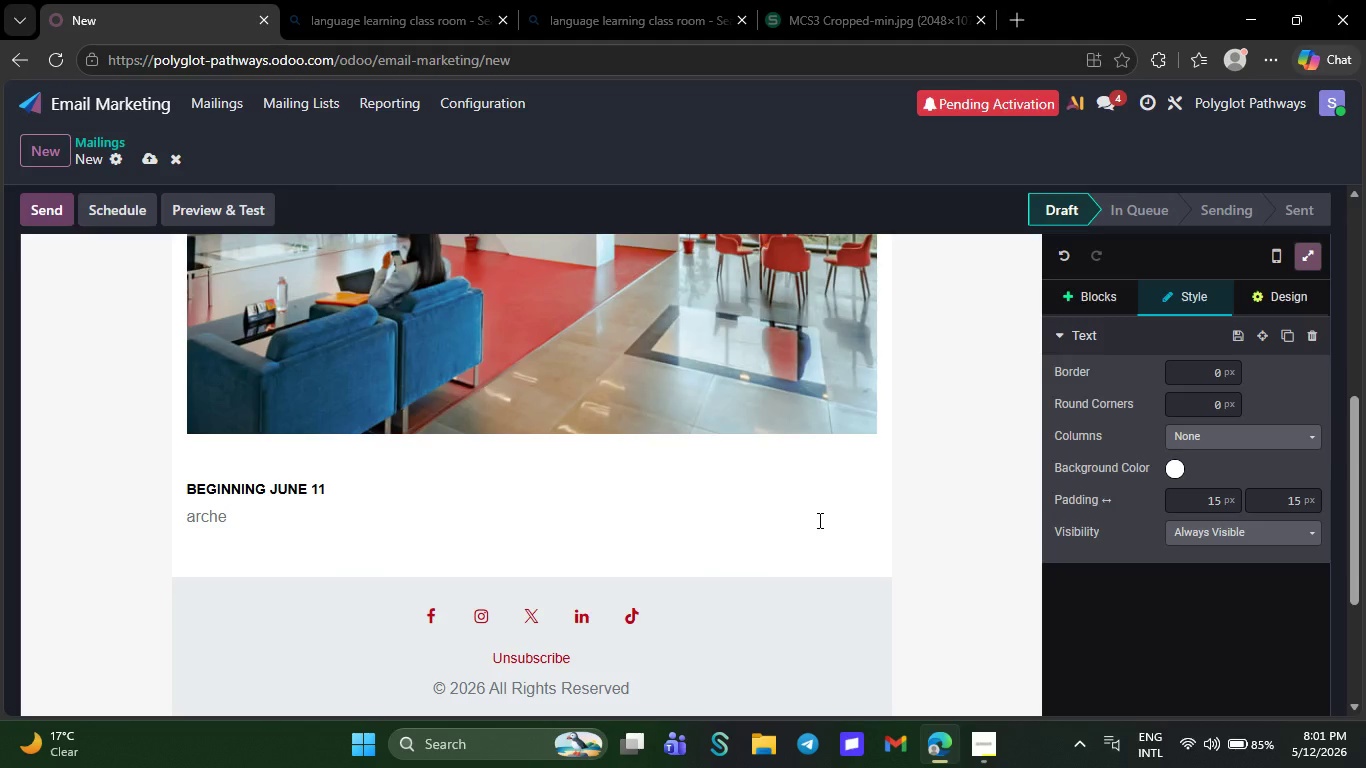 
wait(8.75)
 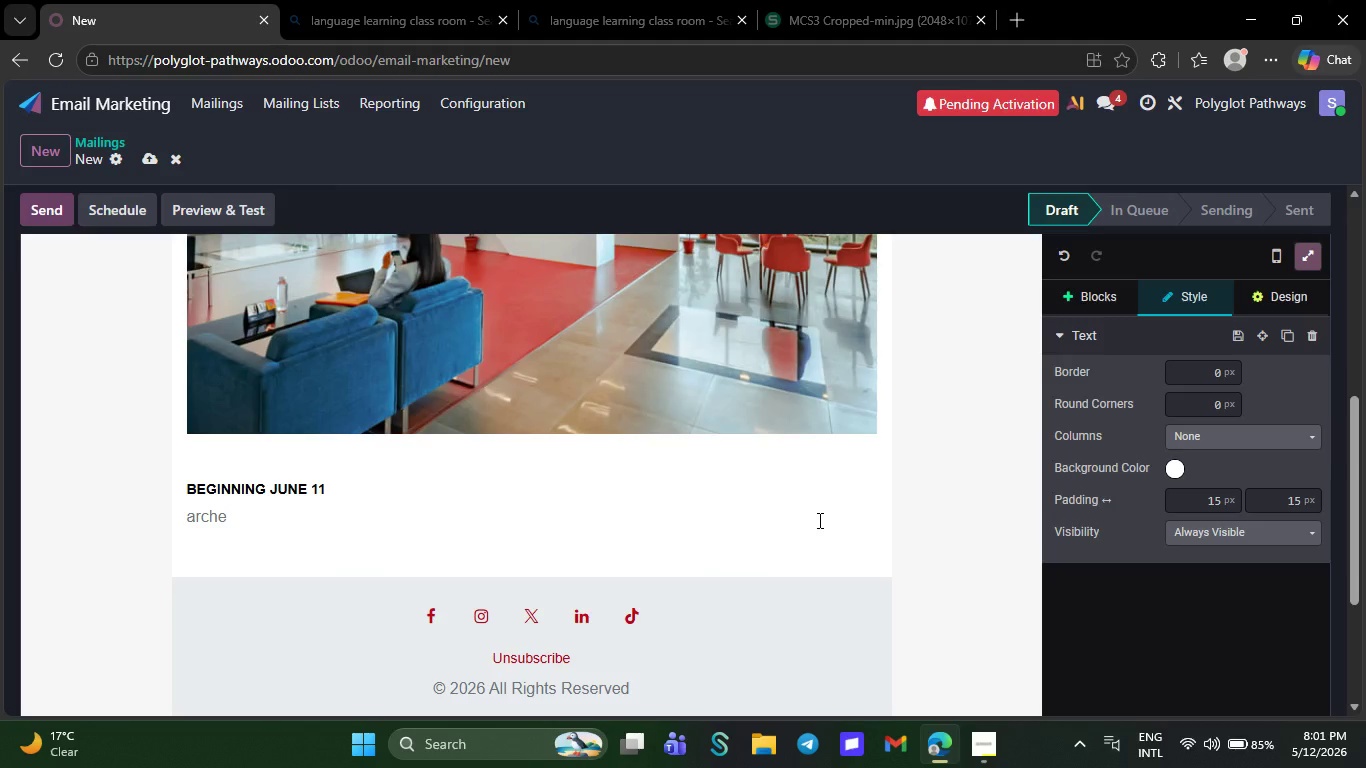 
type(ologe ande )
key(Backspace)
key(Backspace)
 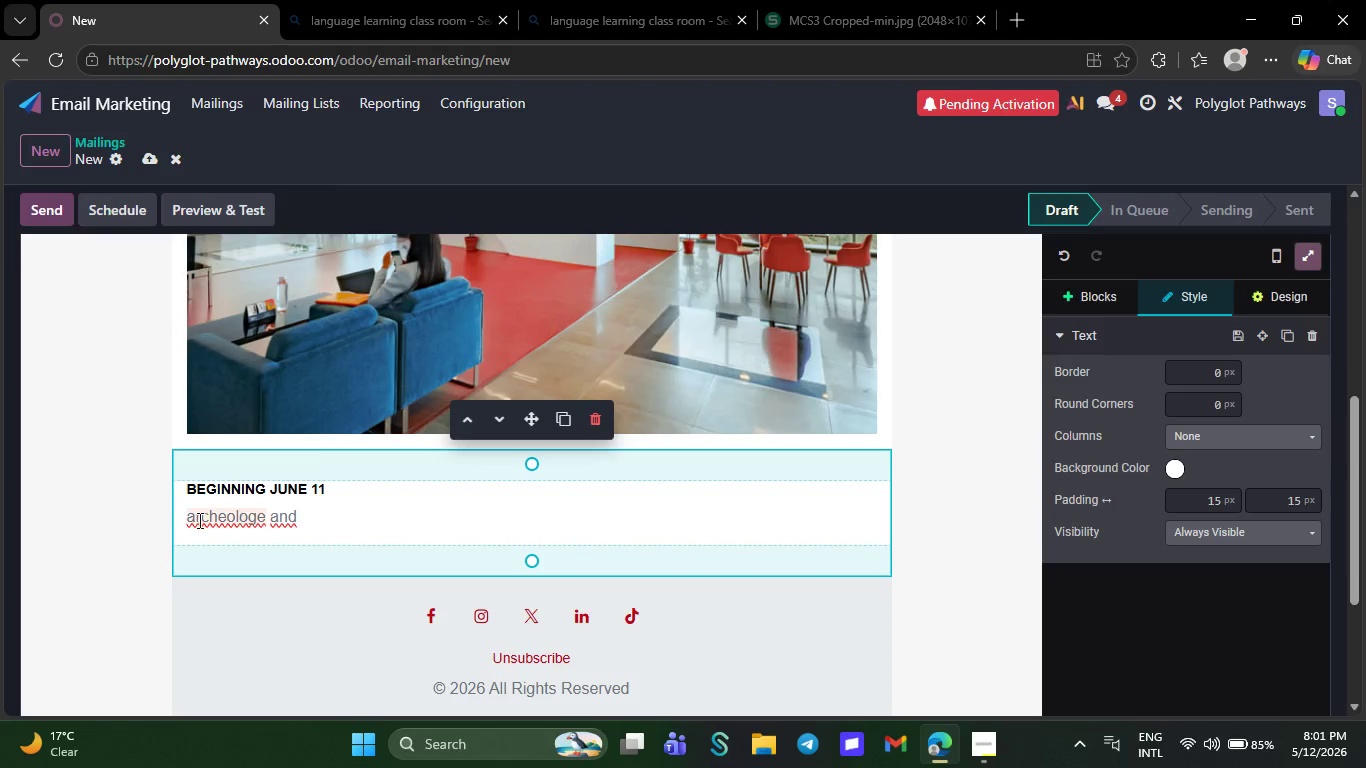 
wait(6.62)
 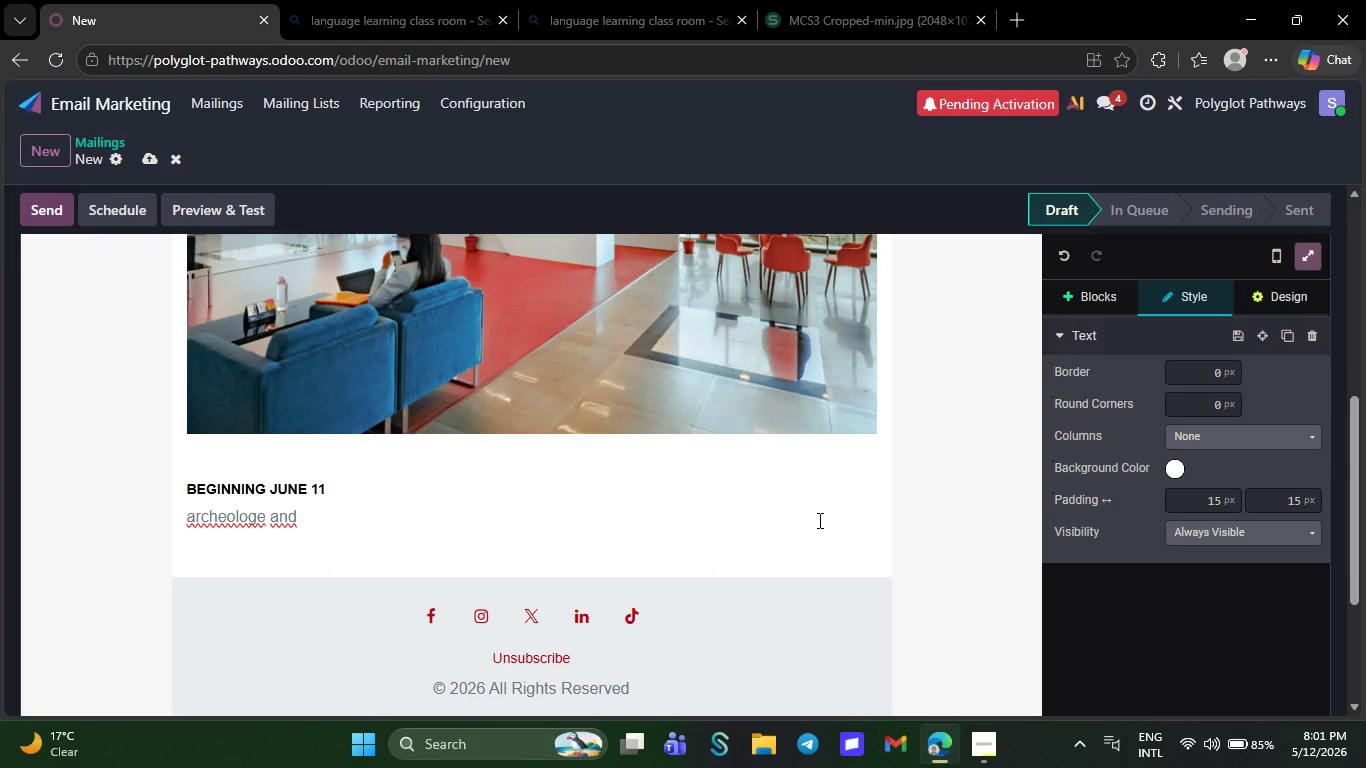 
type( heritege m)
key(Backspace)
key(Backspace)
key(Backspace)
key(Backspace)
key(Backspace)
key(Backspace)
key(Backspace)
key(Backspace)
key(Backspace)
key(Backspace)
key(Backspace)
key(Backspace)
key(Backspace)
key(Backspace)
key(Backspace)
key(Backspace)
key(Backspace)
key(Backspace)
key(Backspace)
key(Backspace)
key(Backspace)
key(Backspace)
key(Backspace)
key(Backspace)
key(Backspace)
 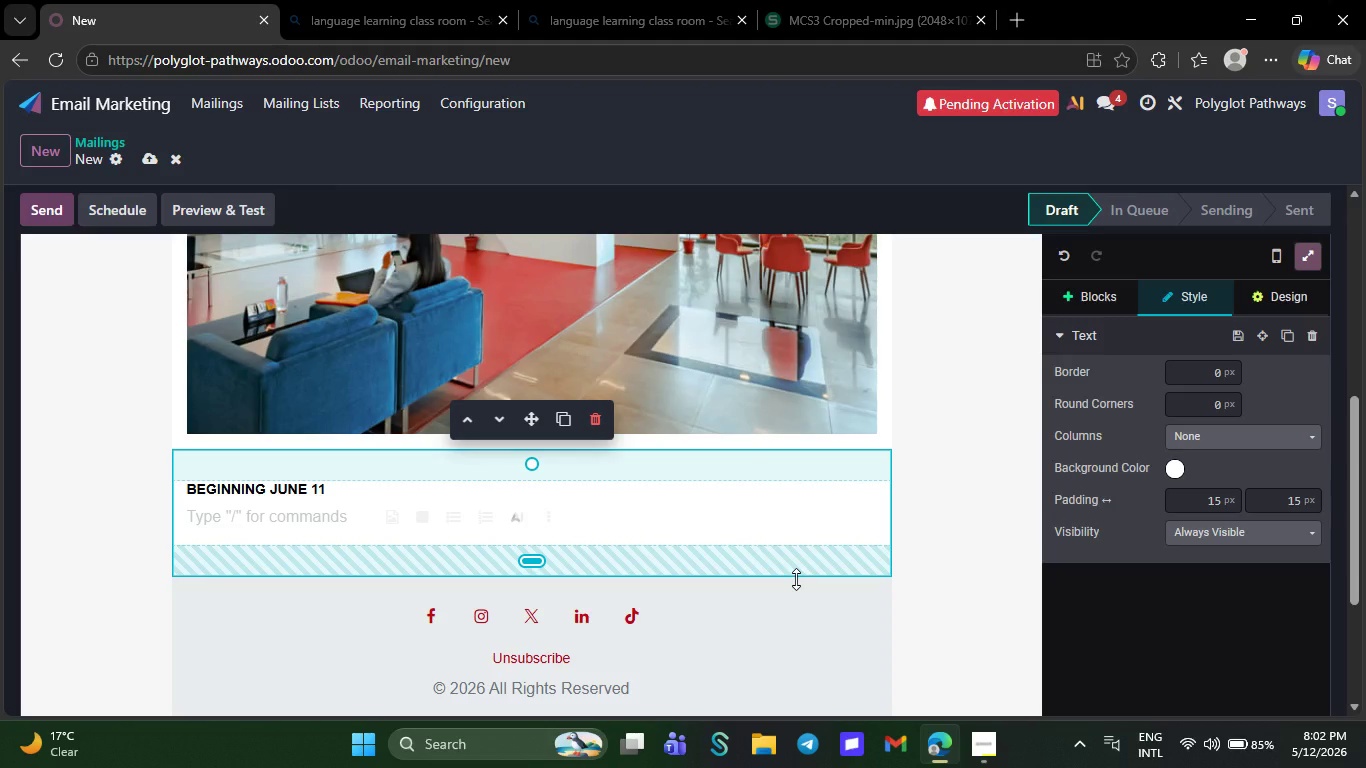 
wait(32.19)
 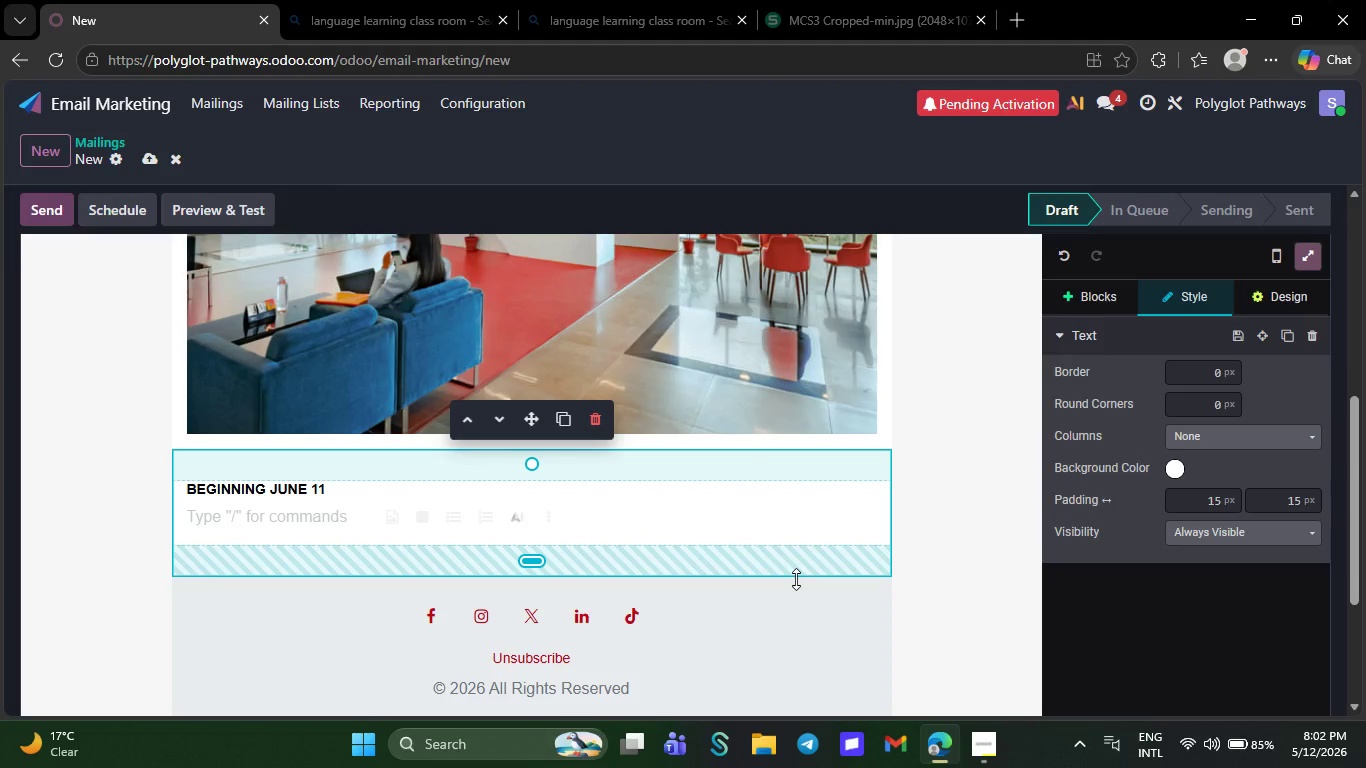 
type(rfhgdth)
key(Backspace)
key(Backspace)
key(Backspace)
key(Backspace)
key(Backspace)
key(Backspace)
key(Backspace)
 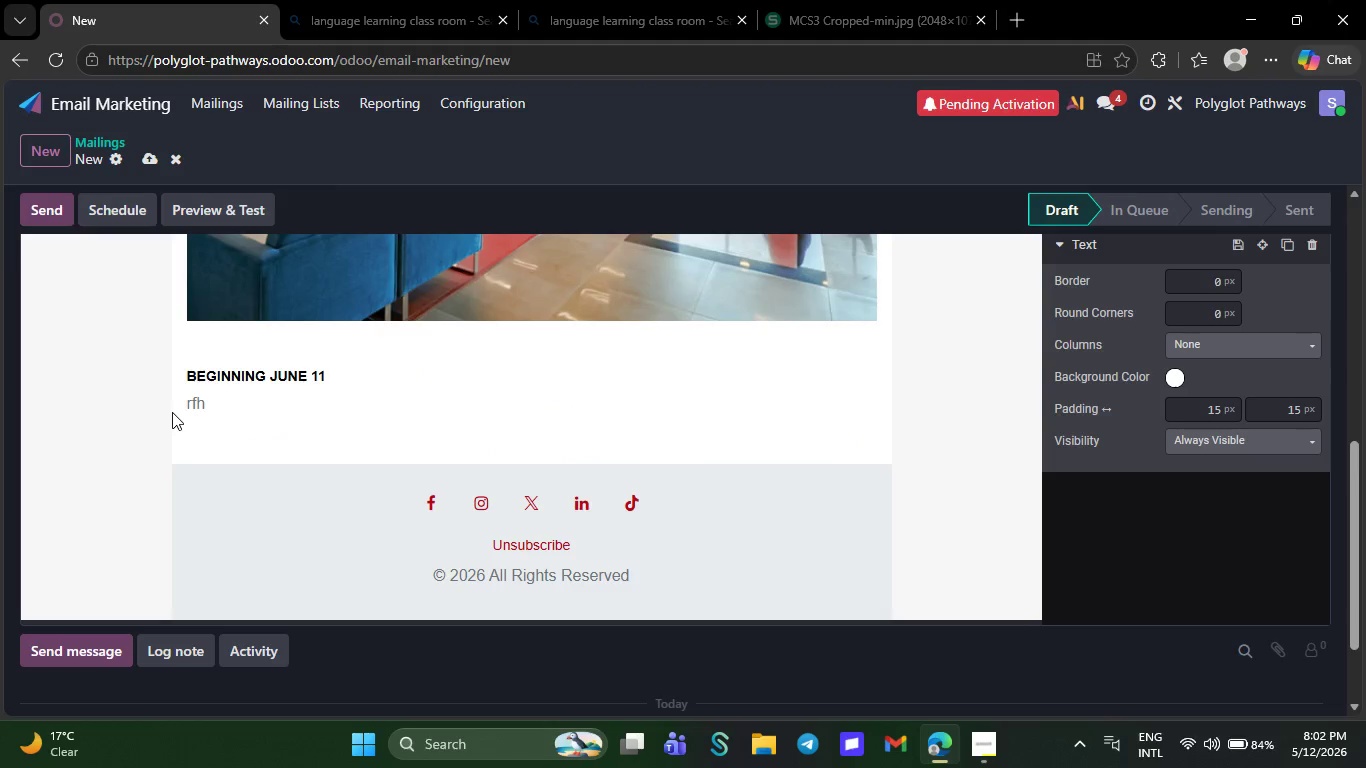 
hold_key(key=J, duration=0.38)
 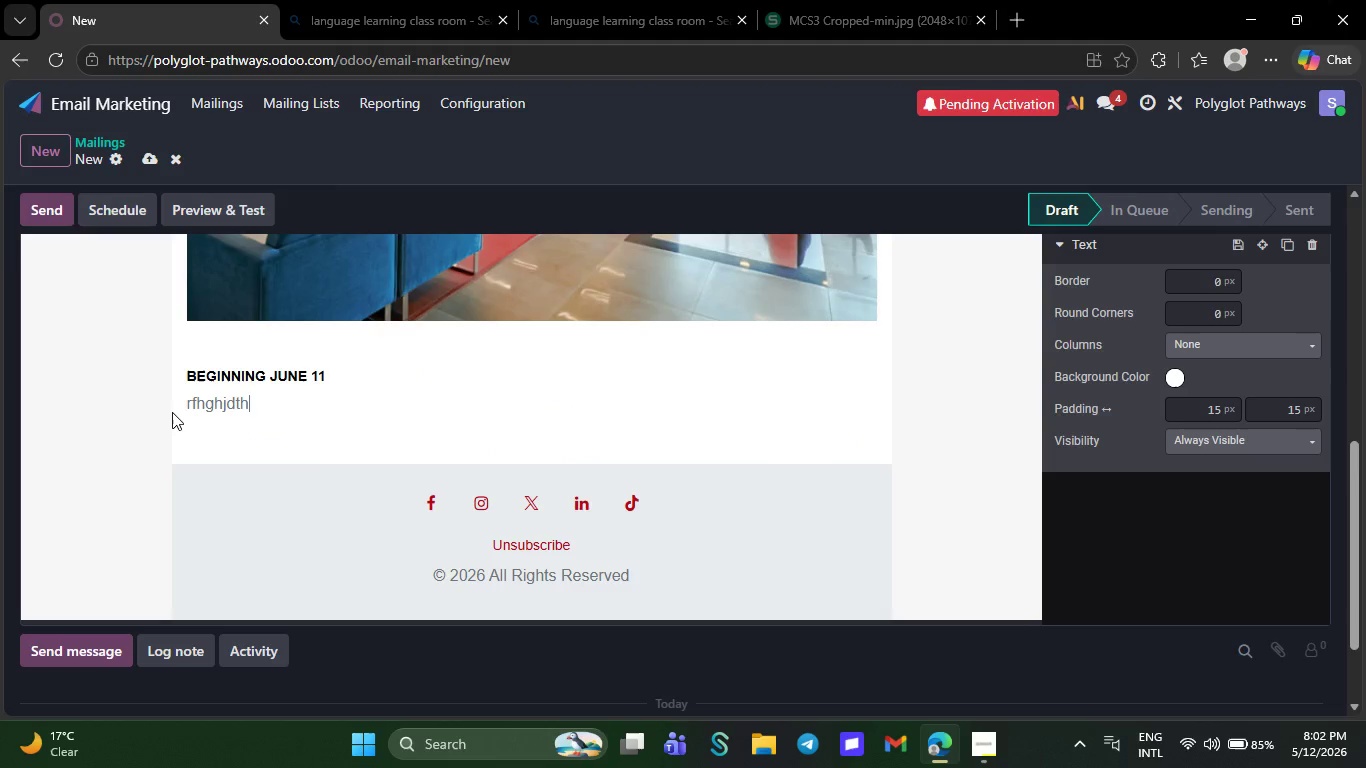 
hold_key(key=J, duration=0.44)
 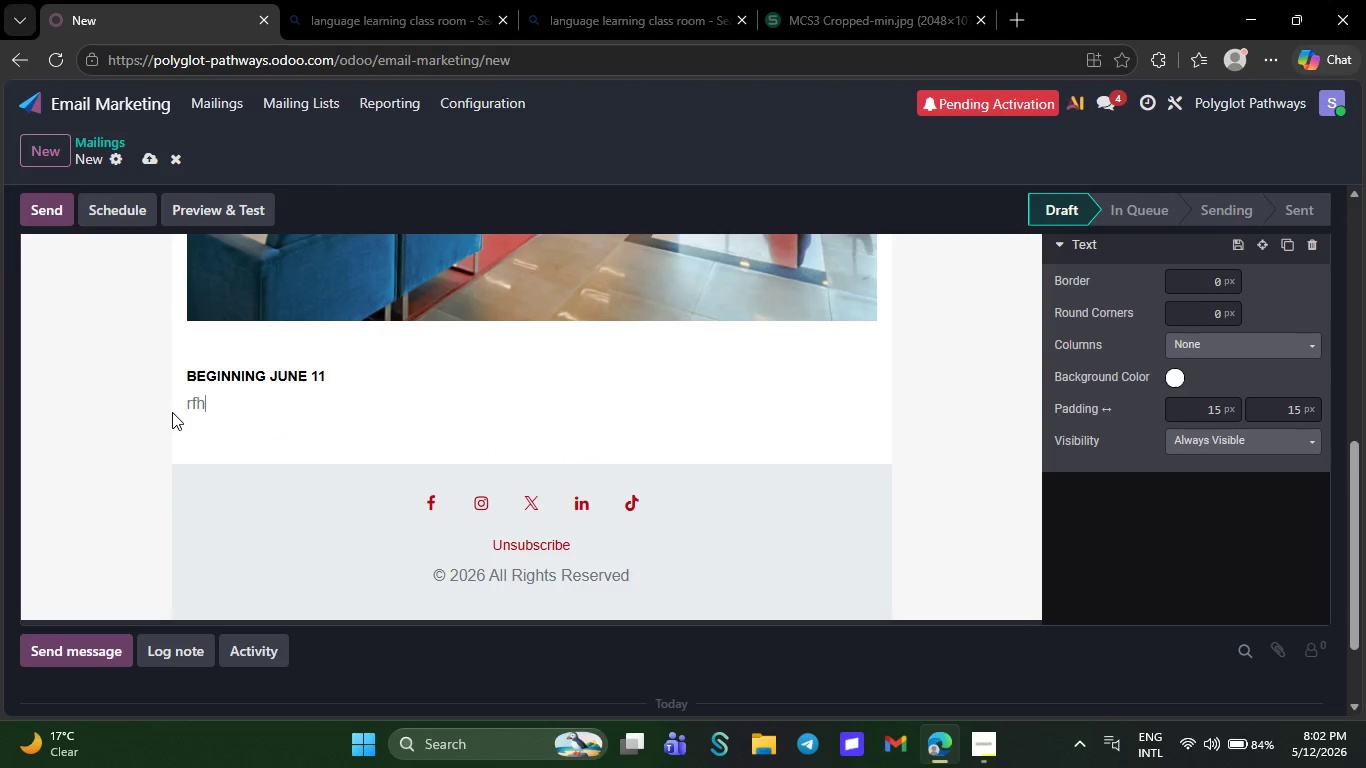 
hold_key(key=R, duration=0.34)
 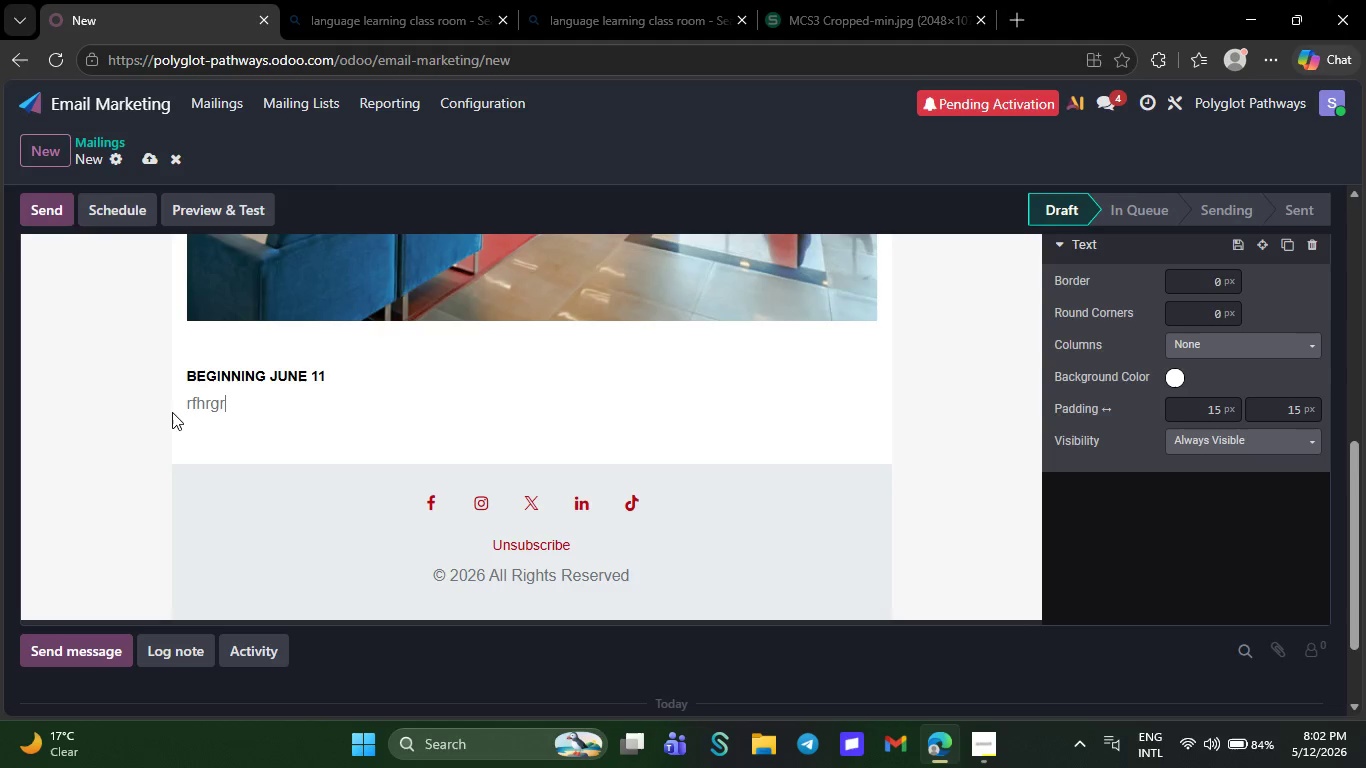 
type(grty[PrintScreen])
key(Backspace)
key(Backspace)
key(Backspace)
key(Backspace)
key(Backspace)
key(Backspace)
key(Backspace)
key(Backspace)
 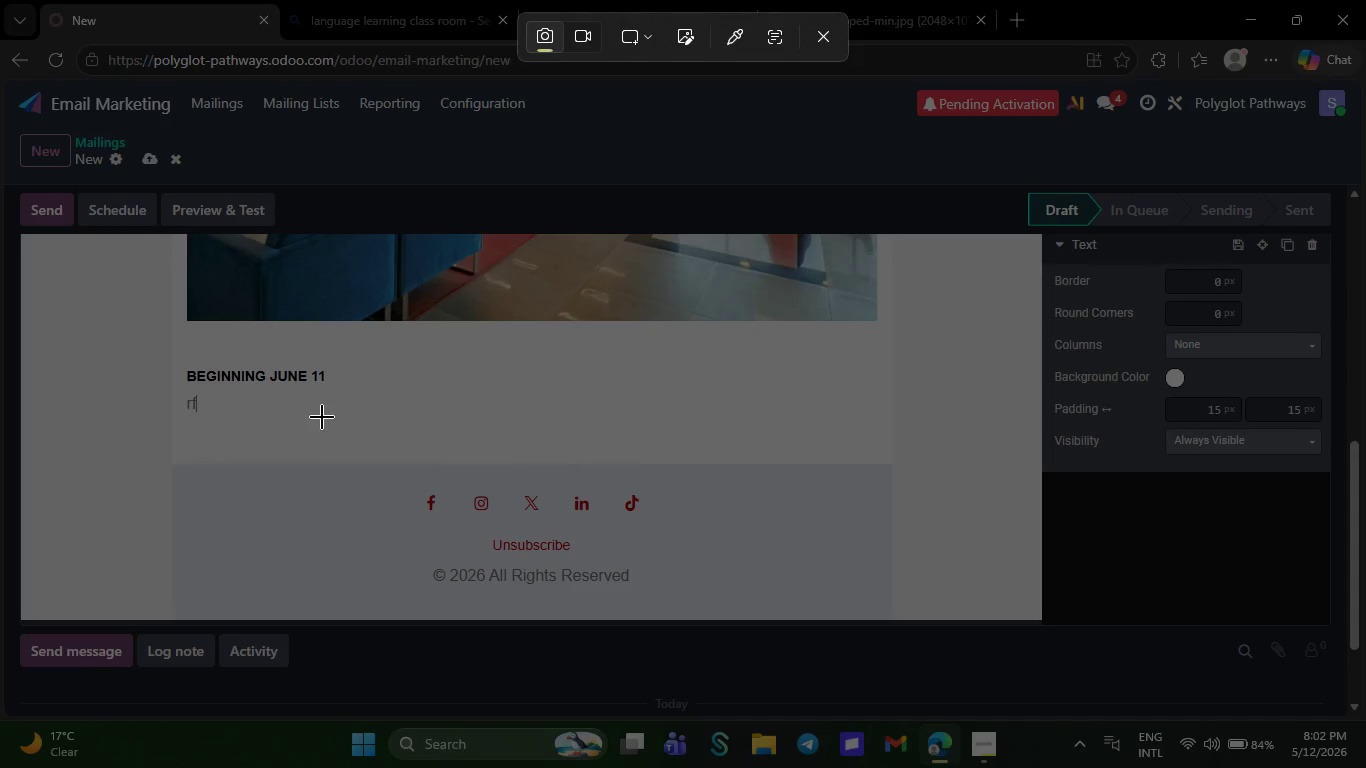 
wait(6.42)
 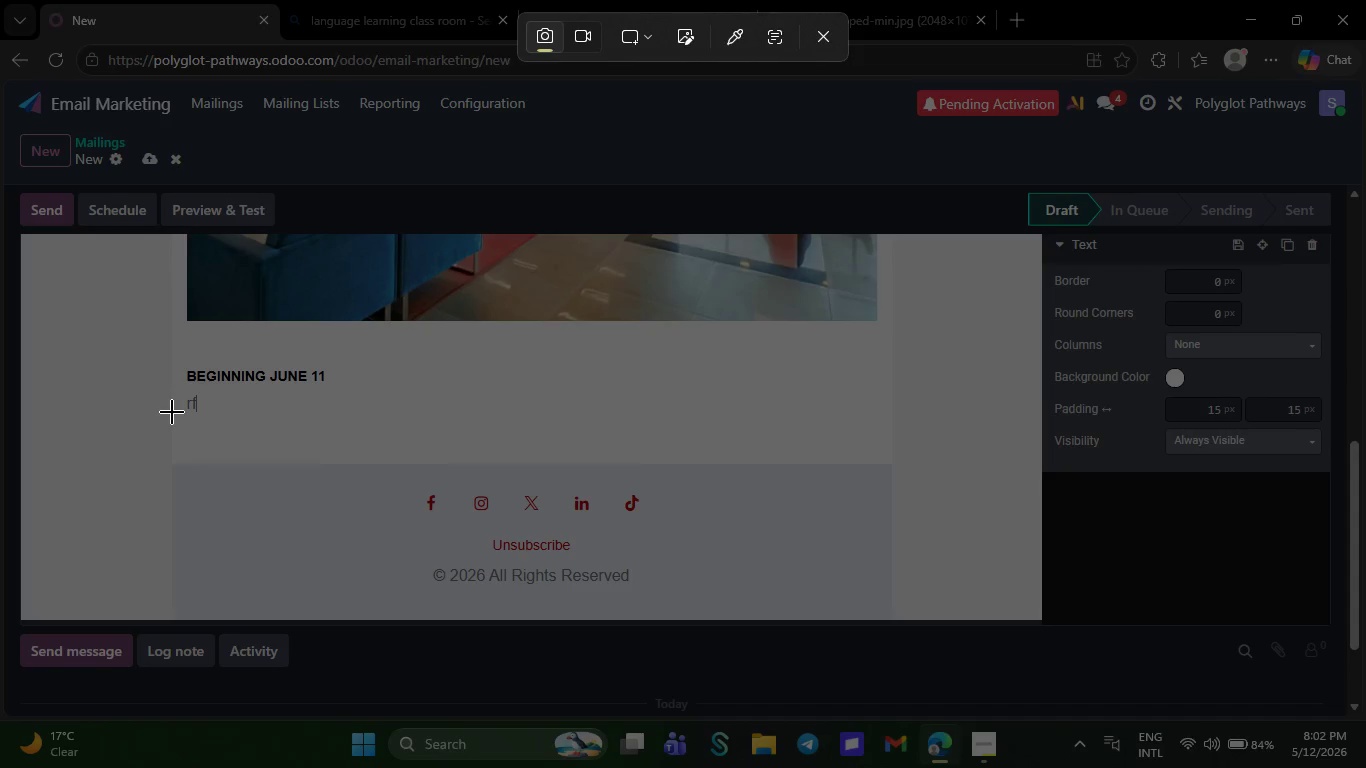 
key(Backspace)
key(Backspace)
type(ytritc)
 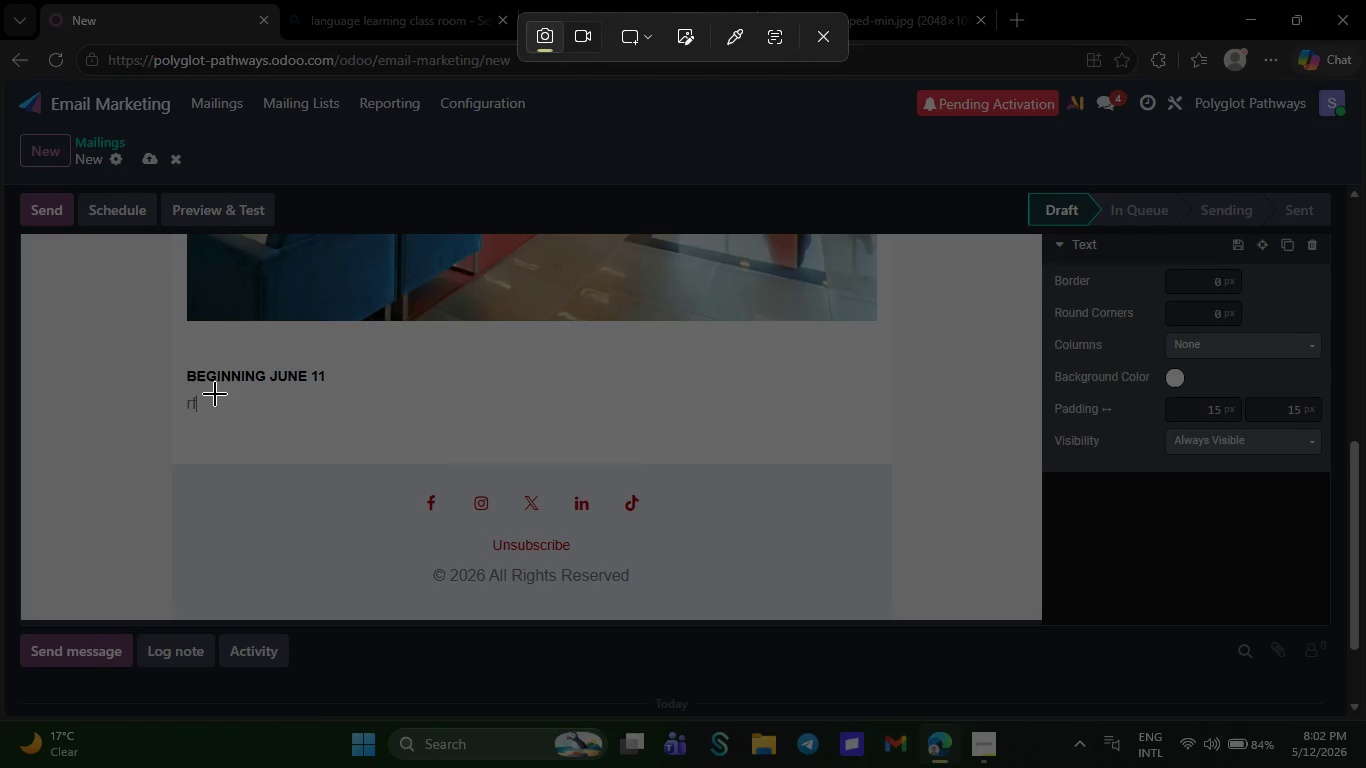 
wait(23.88)
 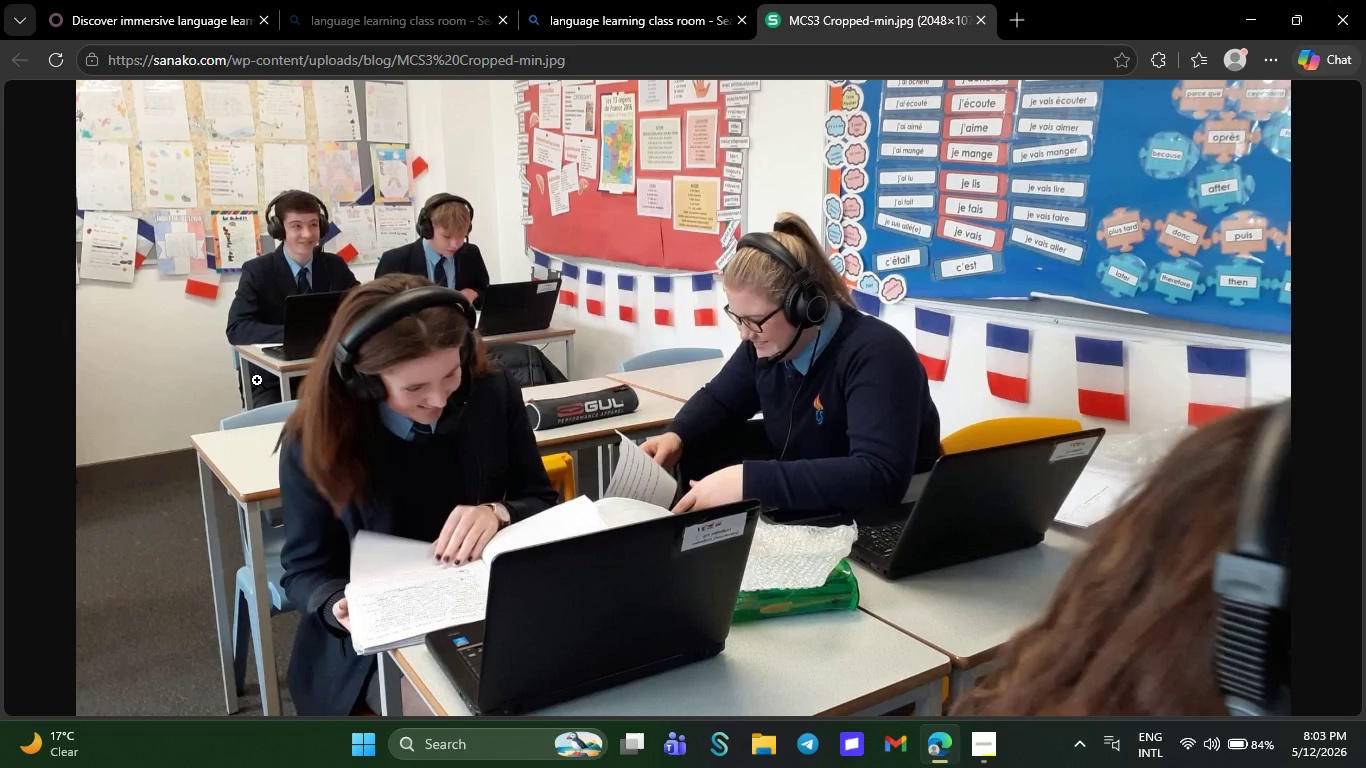 
left_click([504, 15])
 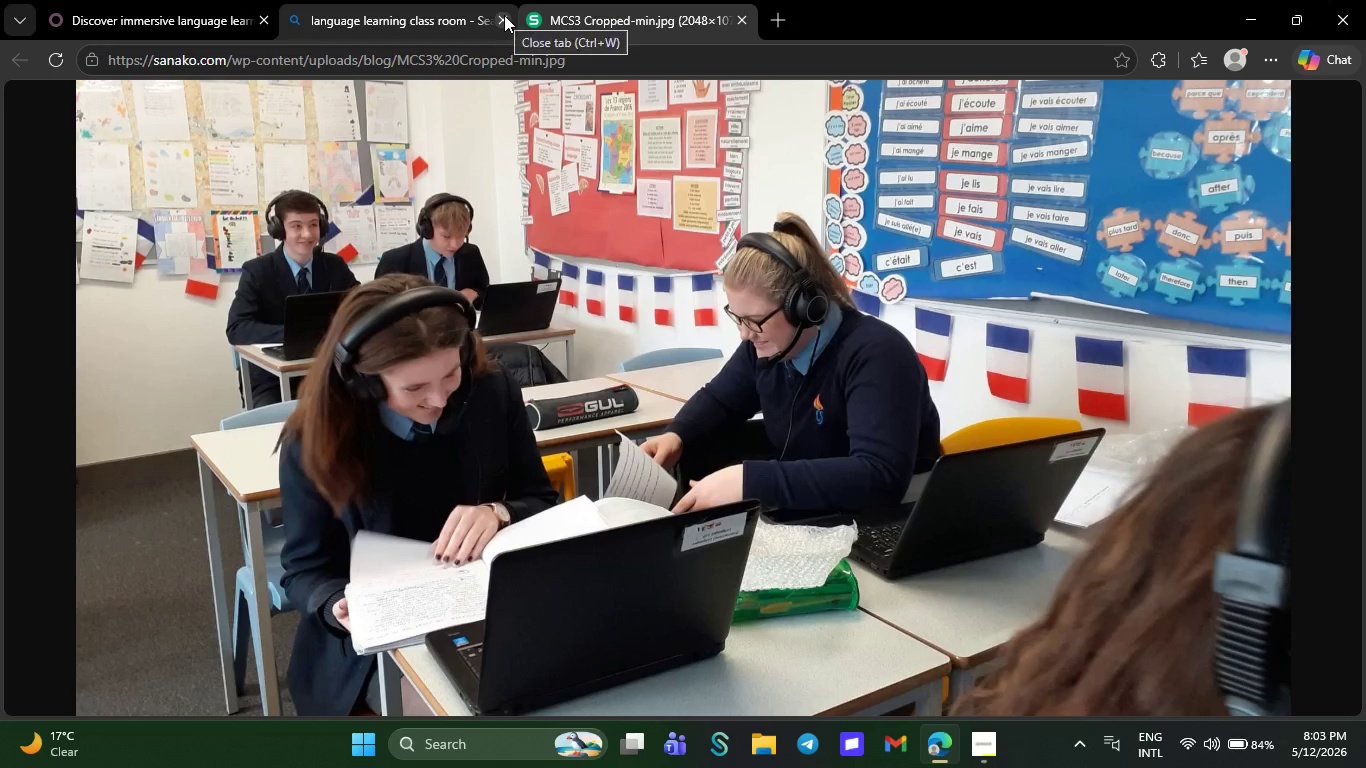 
left_click([504, 15])
 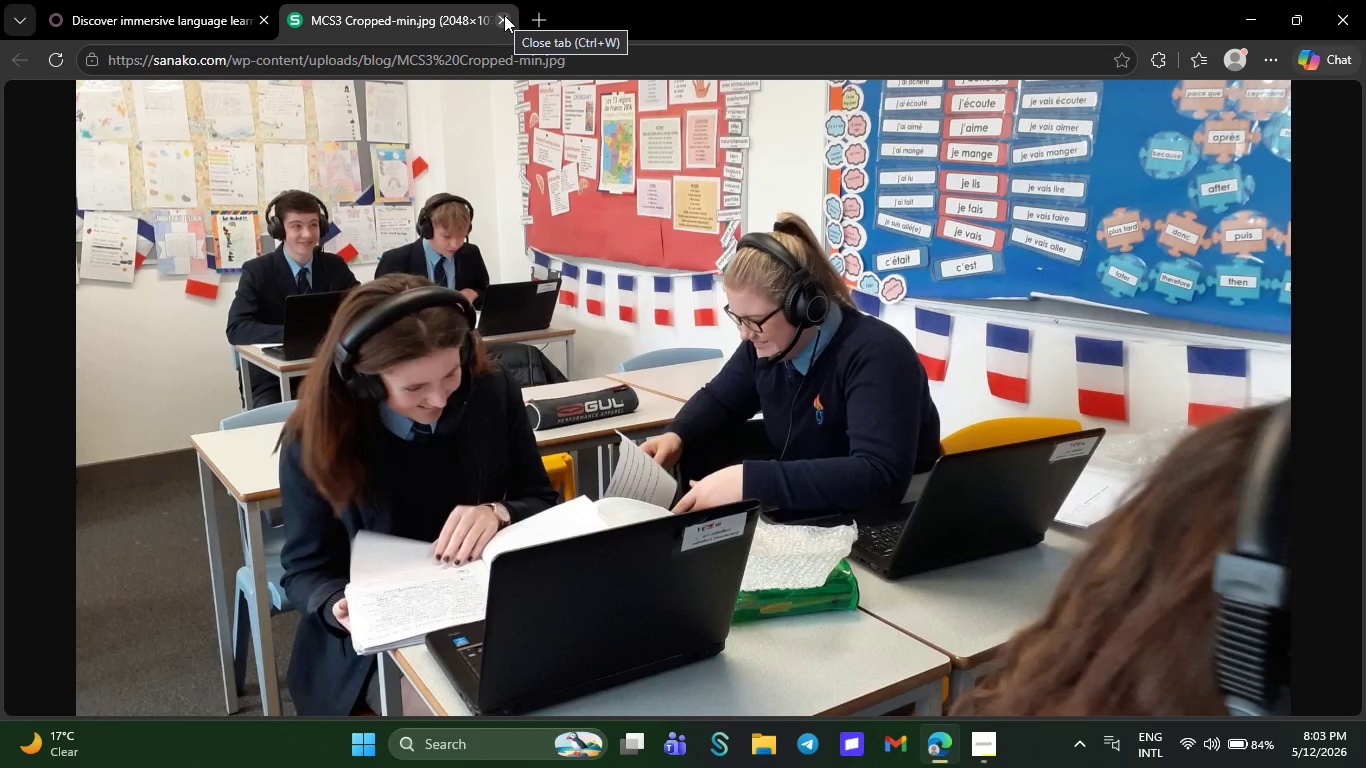 
left_click([504, 15])
 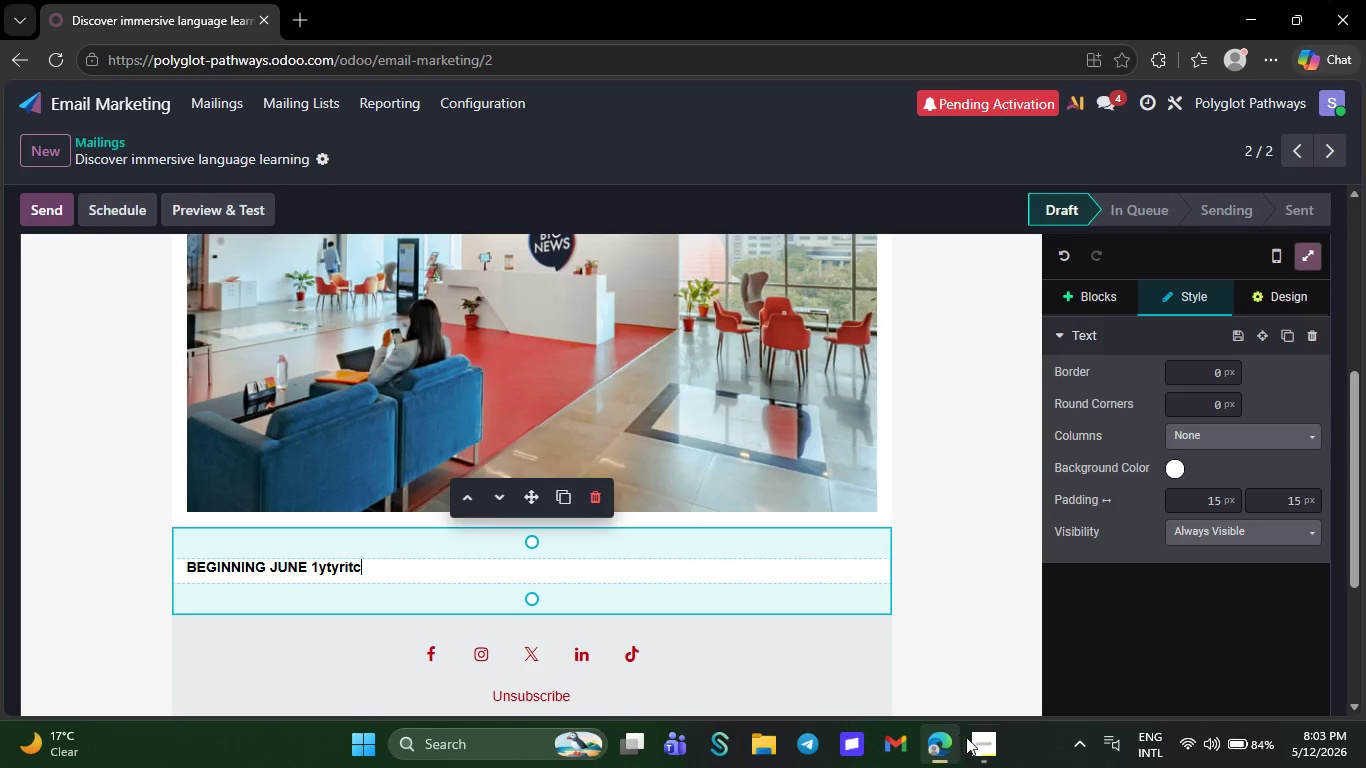 
left_click([983, 739])